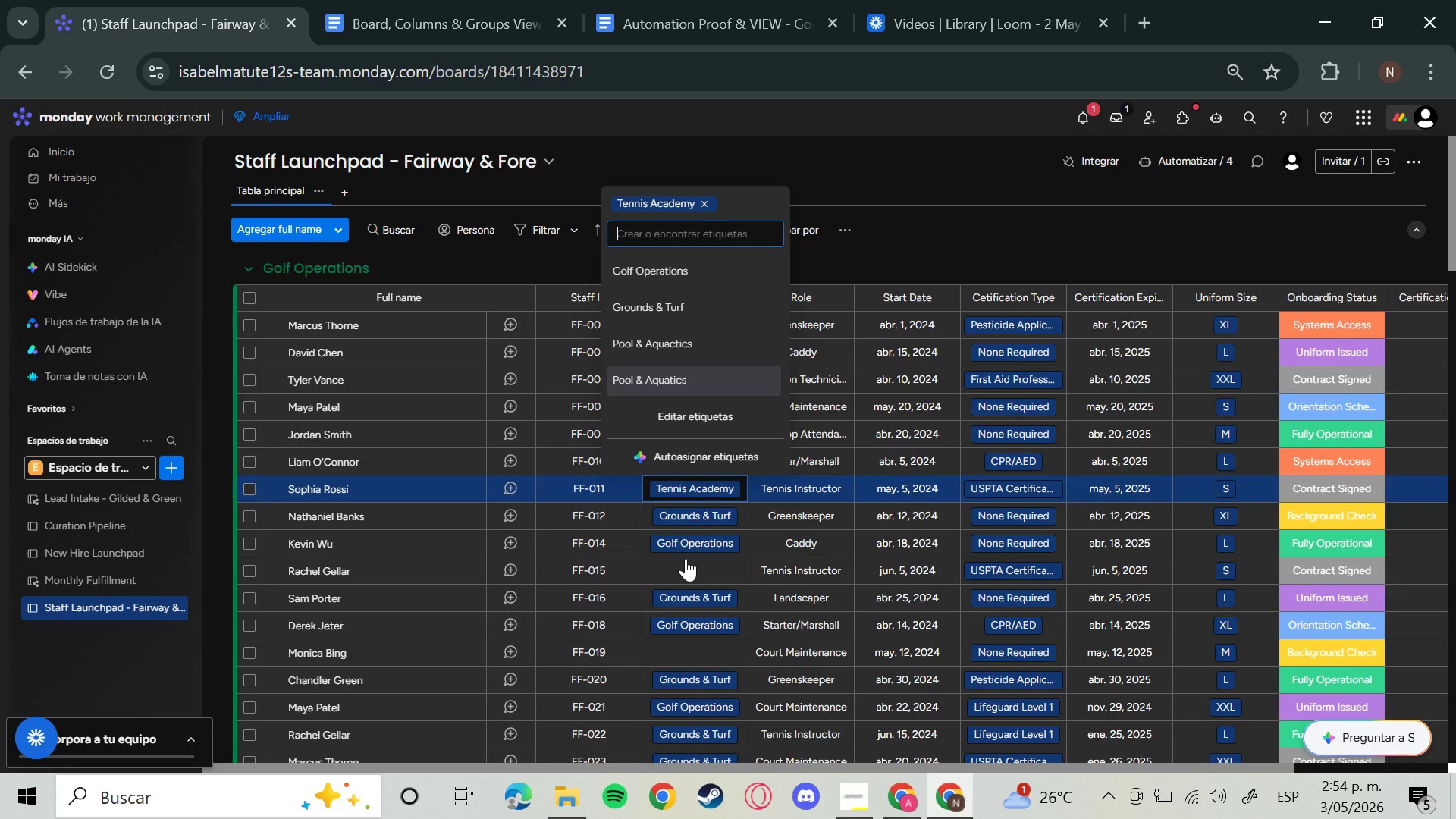 
left_click([686, 563])
 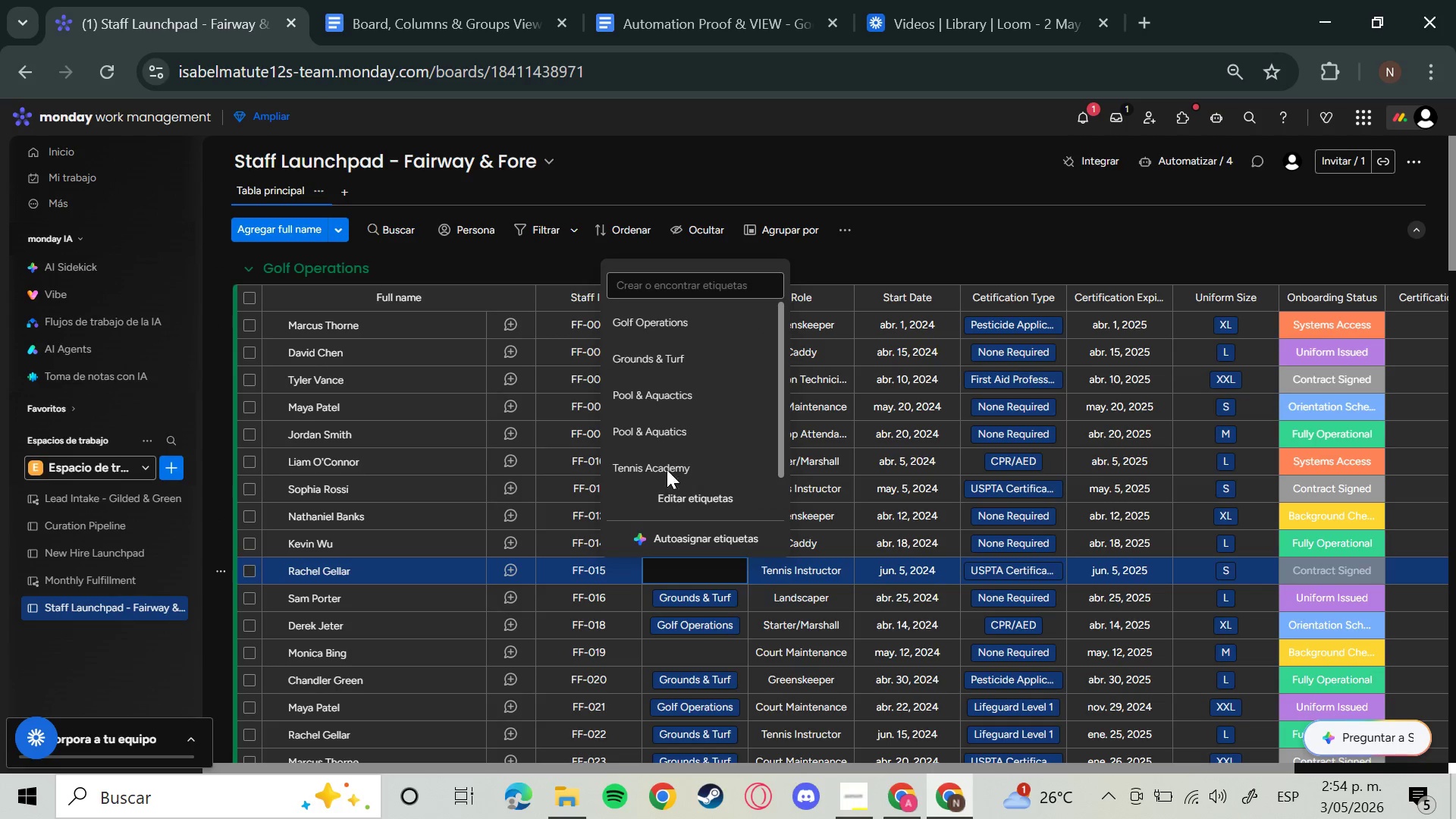 
left_click([667, 464])
 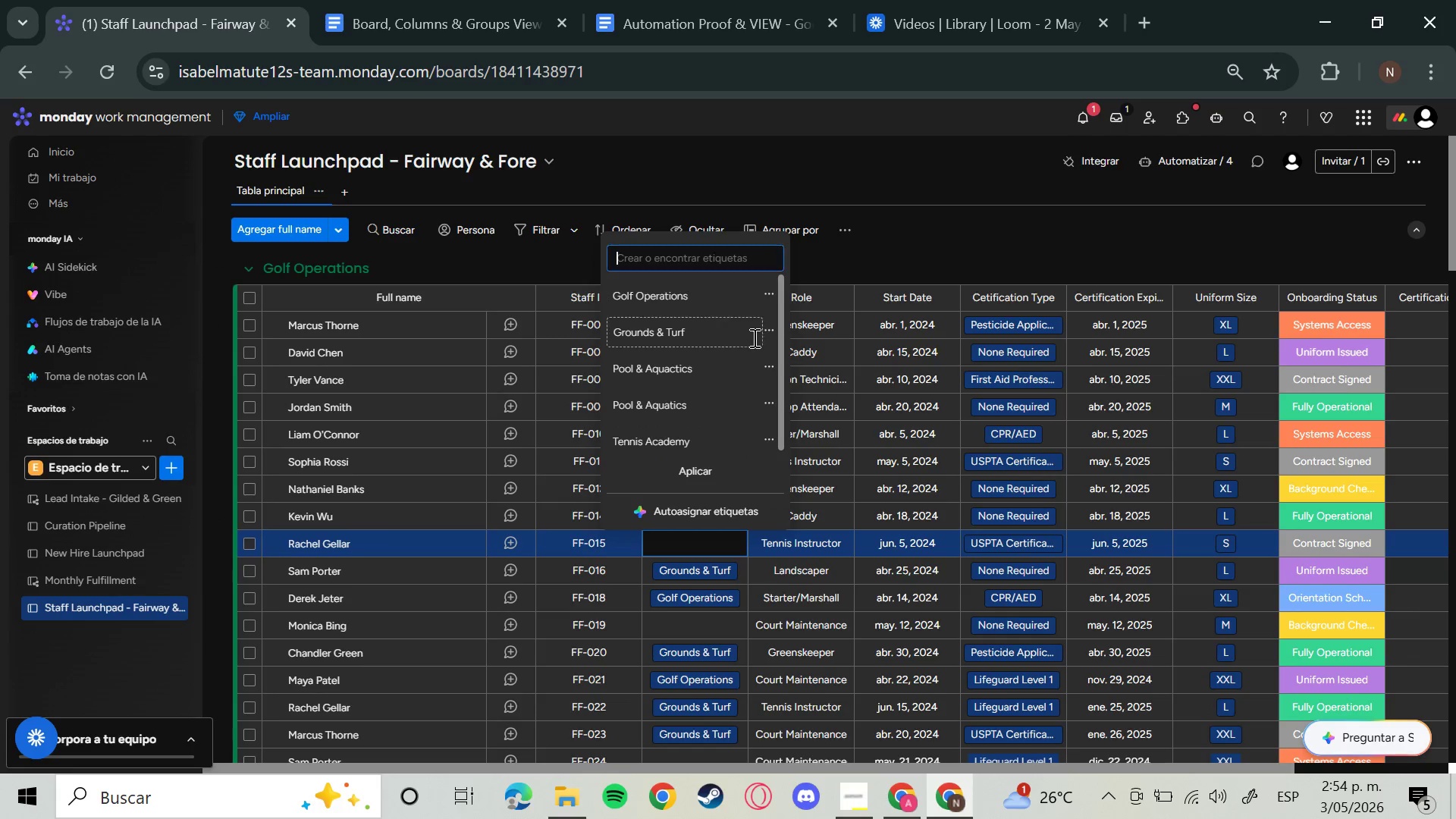 
left_click([755, 463])
 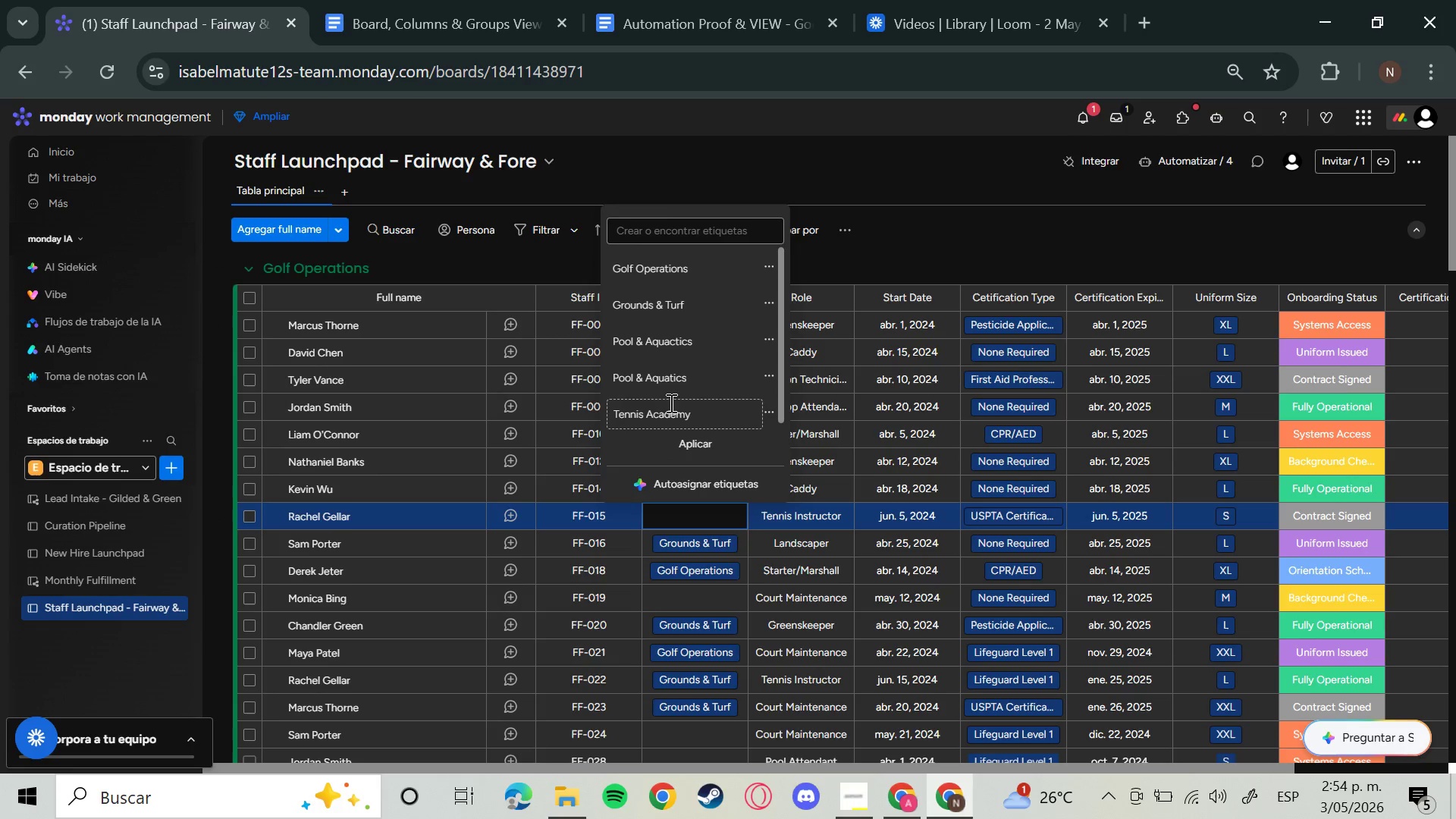 
left_click([693, 441])
 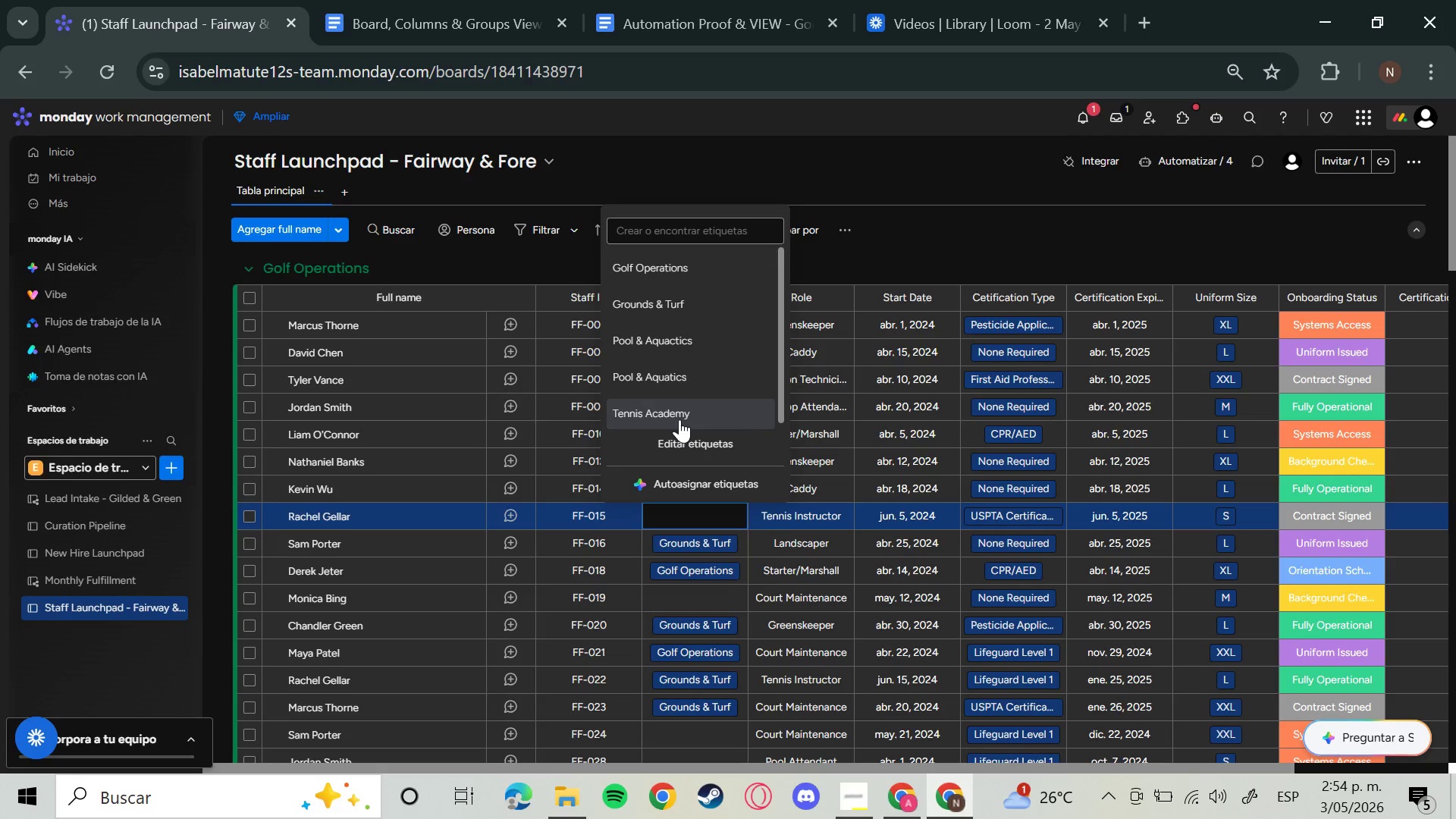 
left_click([676, 413])
 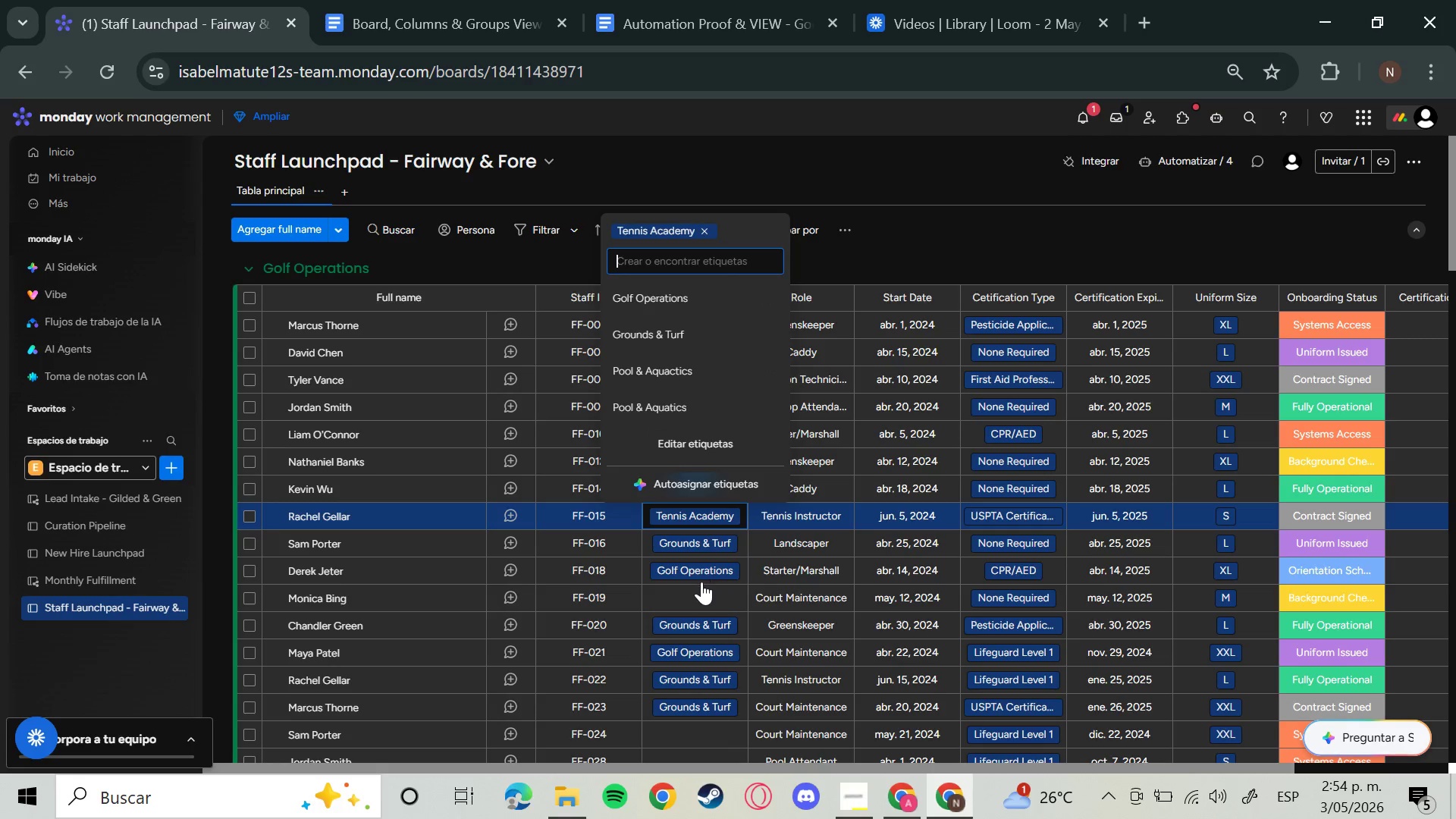 
left_click([700, 582])
 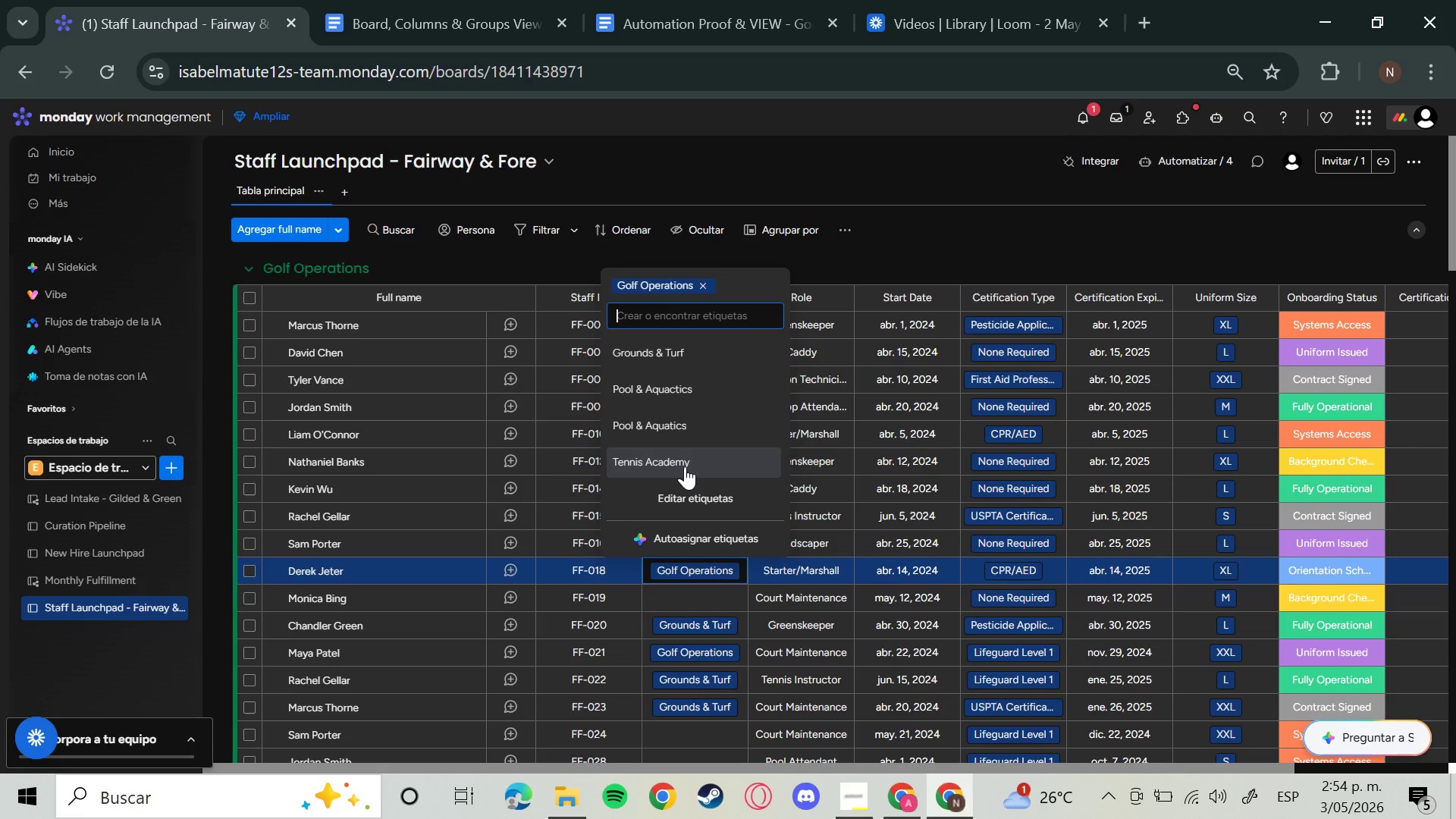 
left_click([685, 466])
 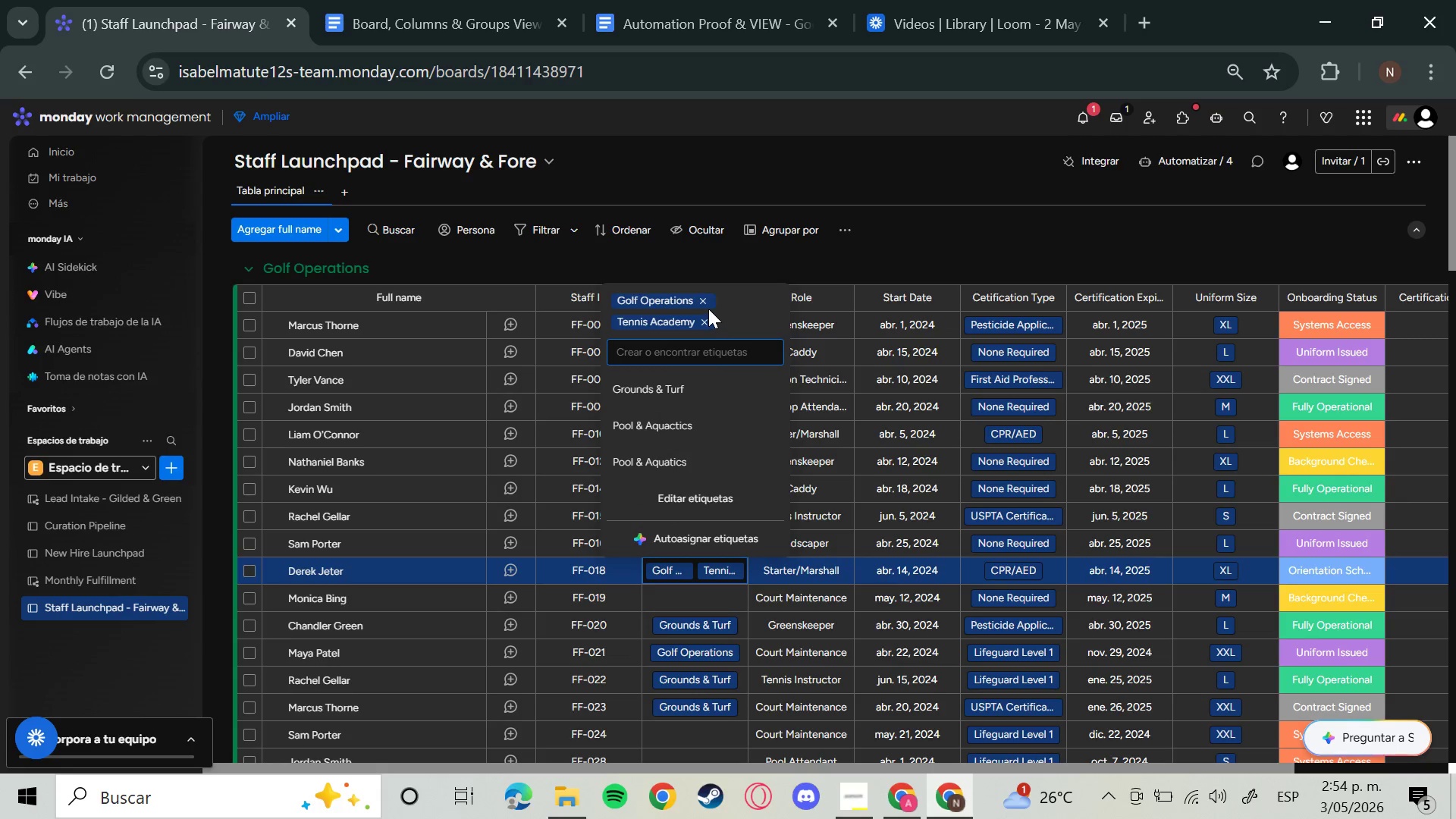 
left_click([699, 321])
 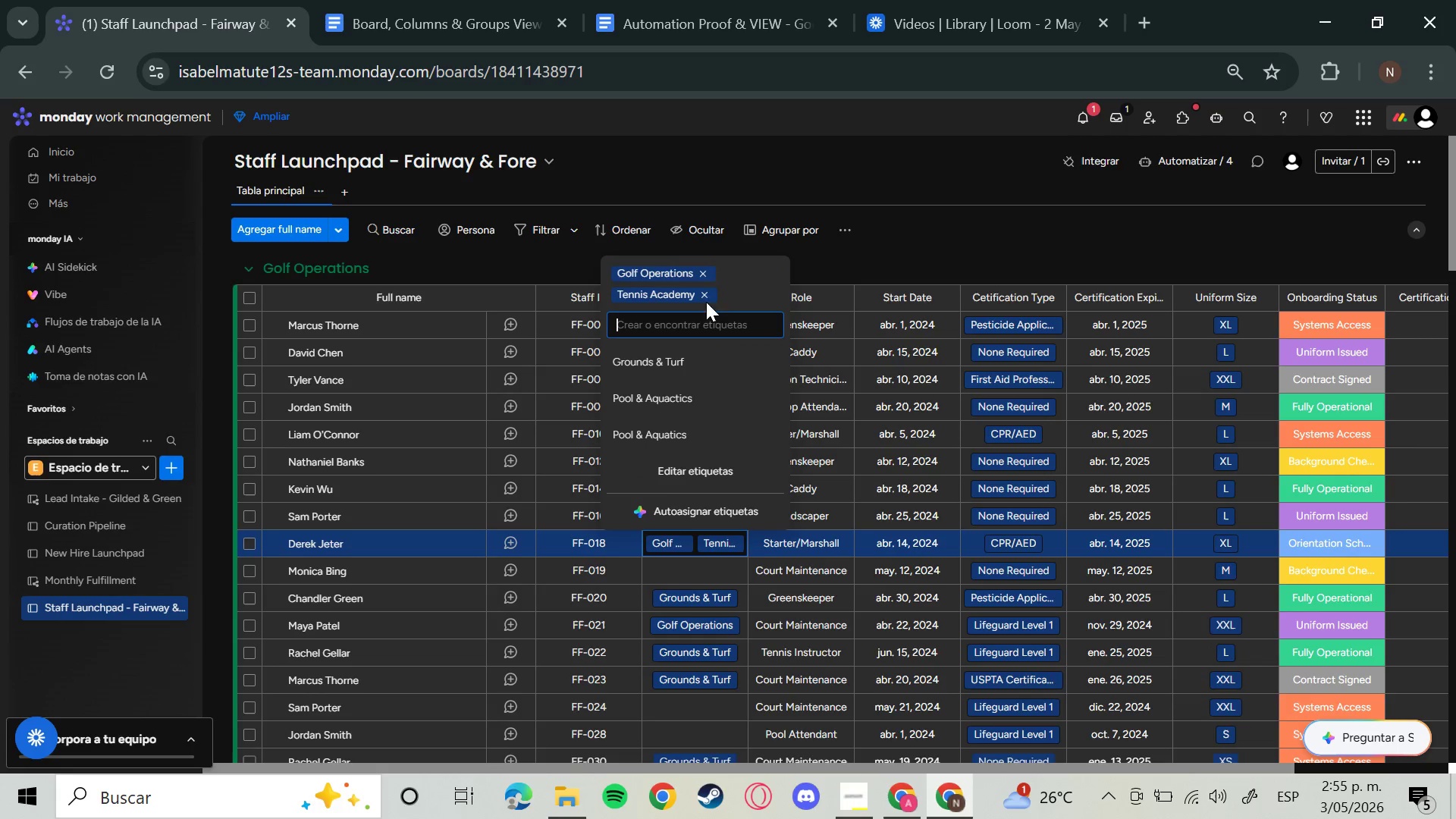 
left_click([706, 297])
 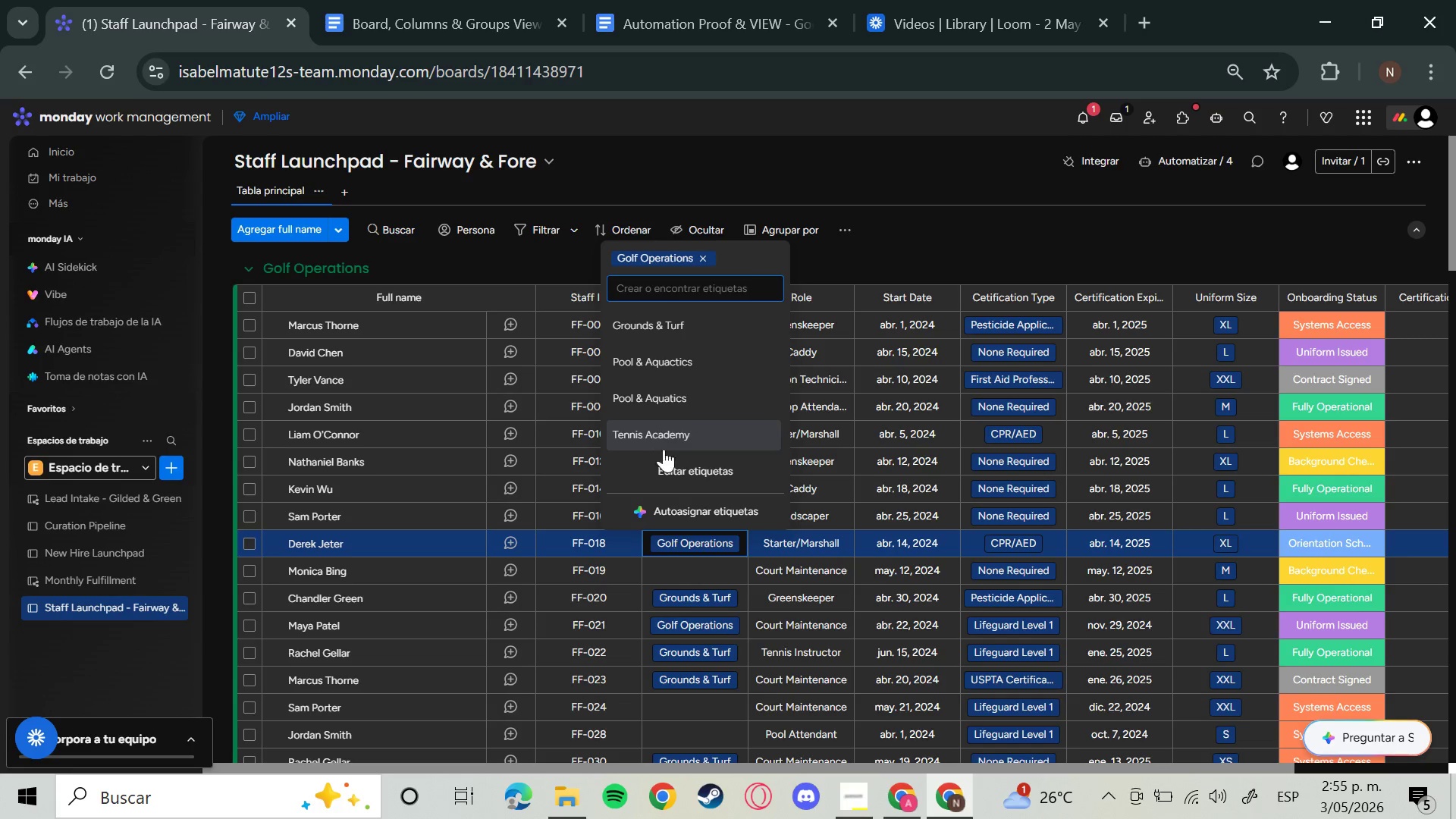 
left_click([695, 563])
 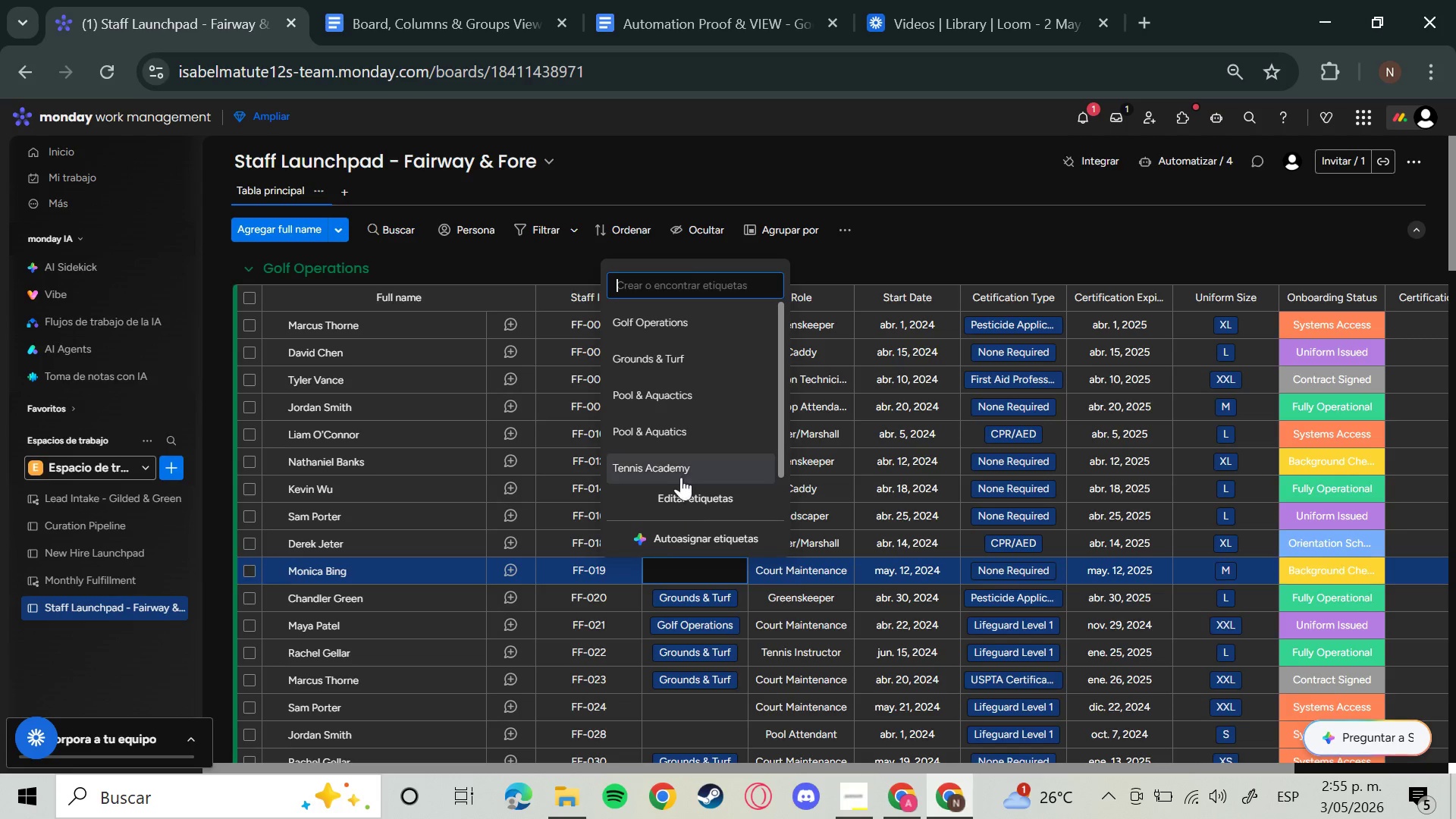 
left_click([676, 466])
 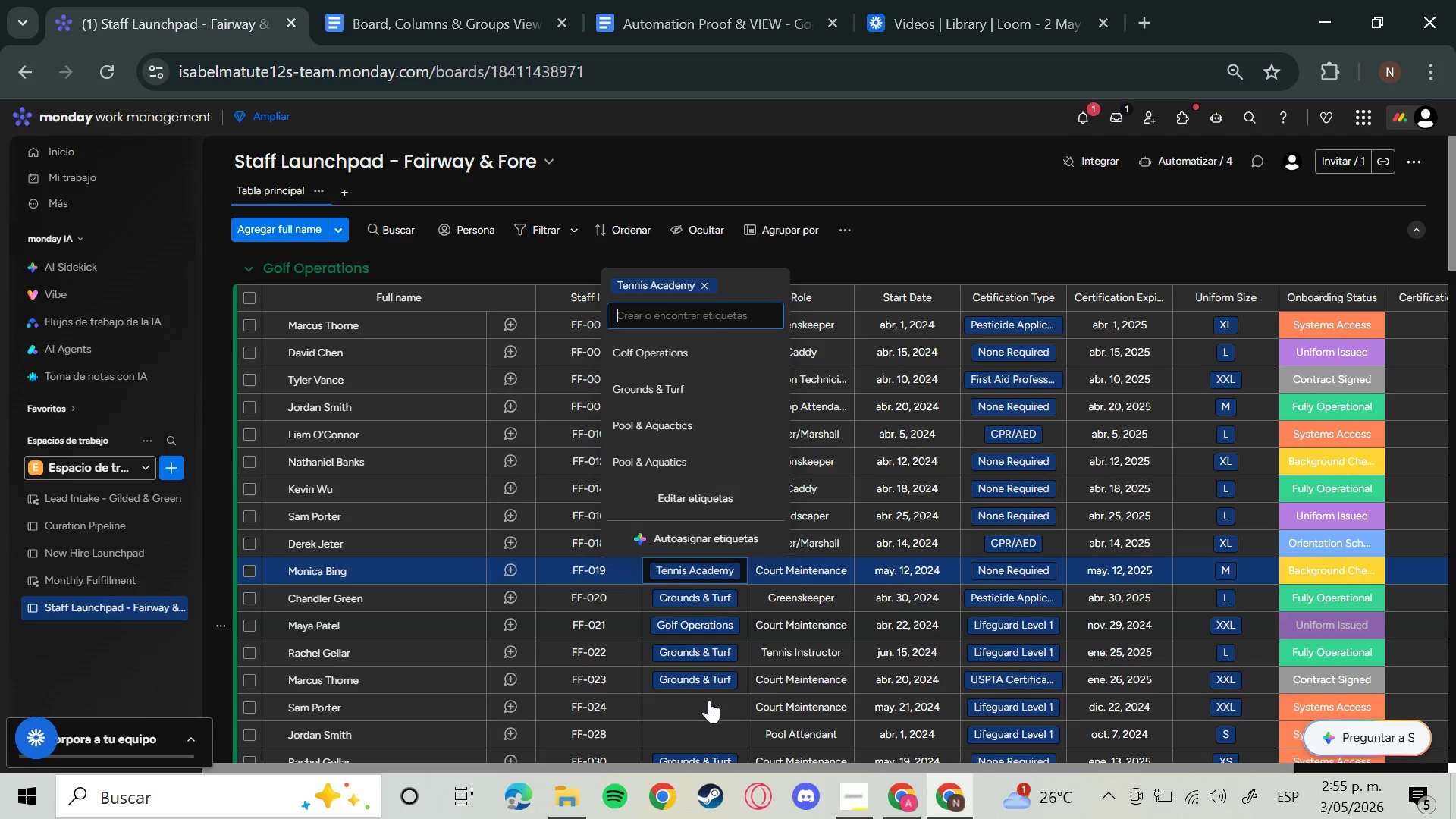 
left_click([709, 700])
 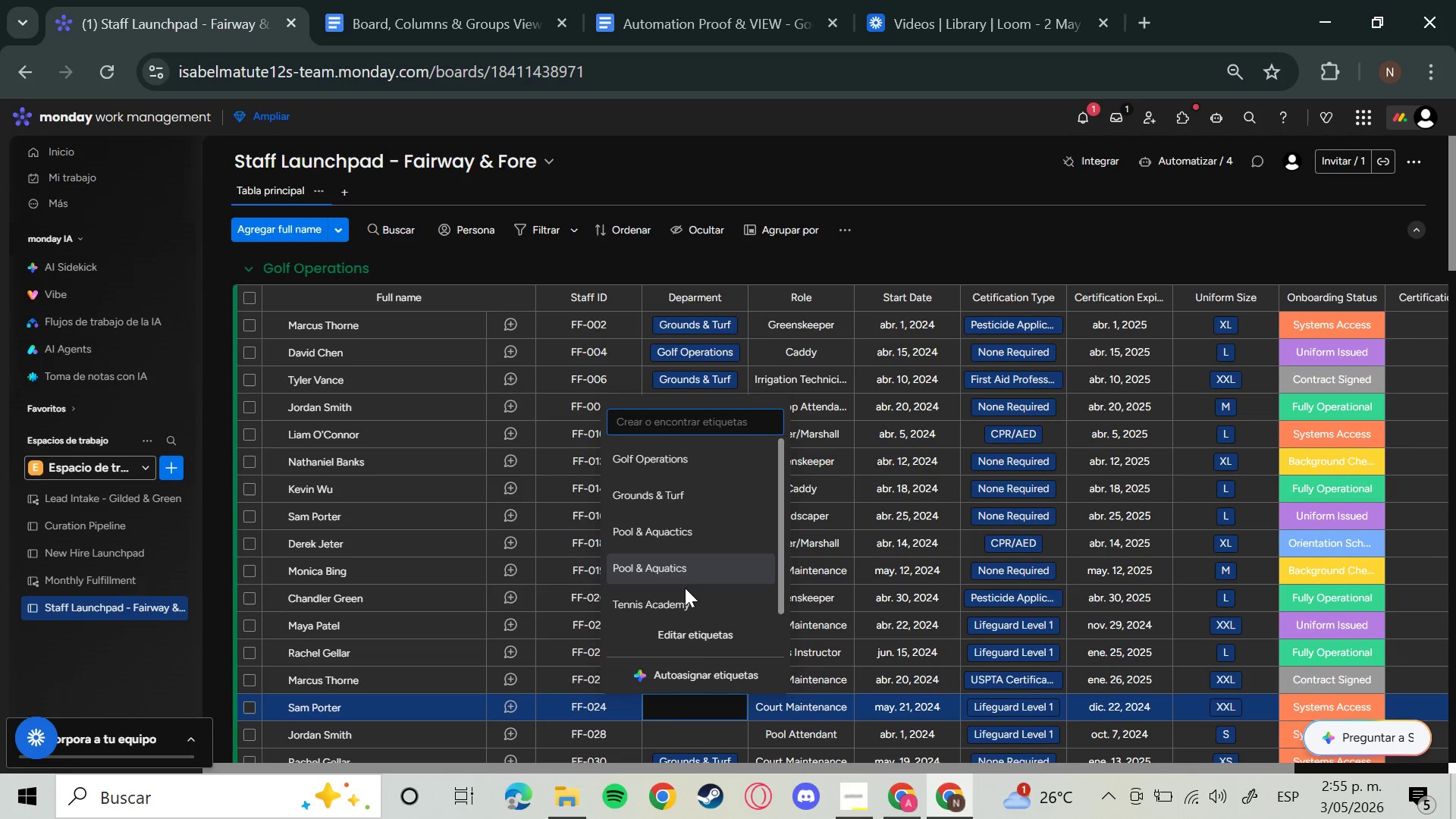 
left_click([685, 595])
 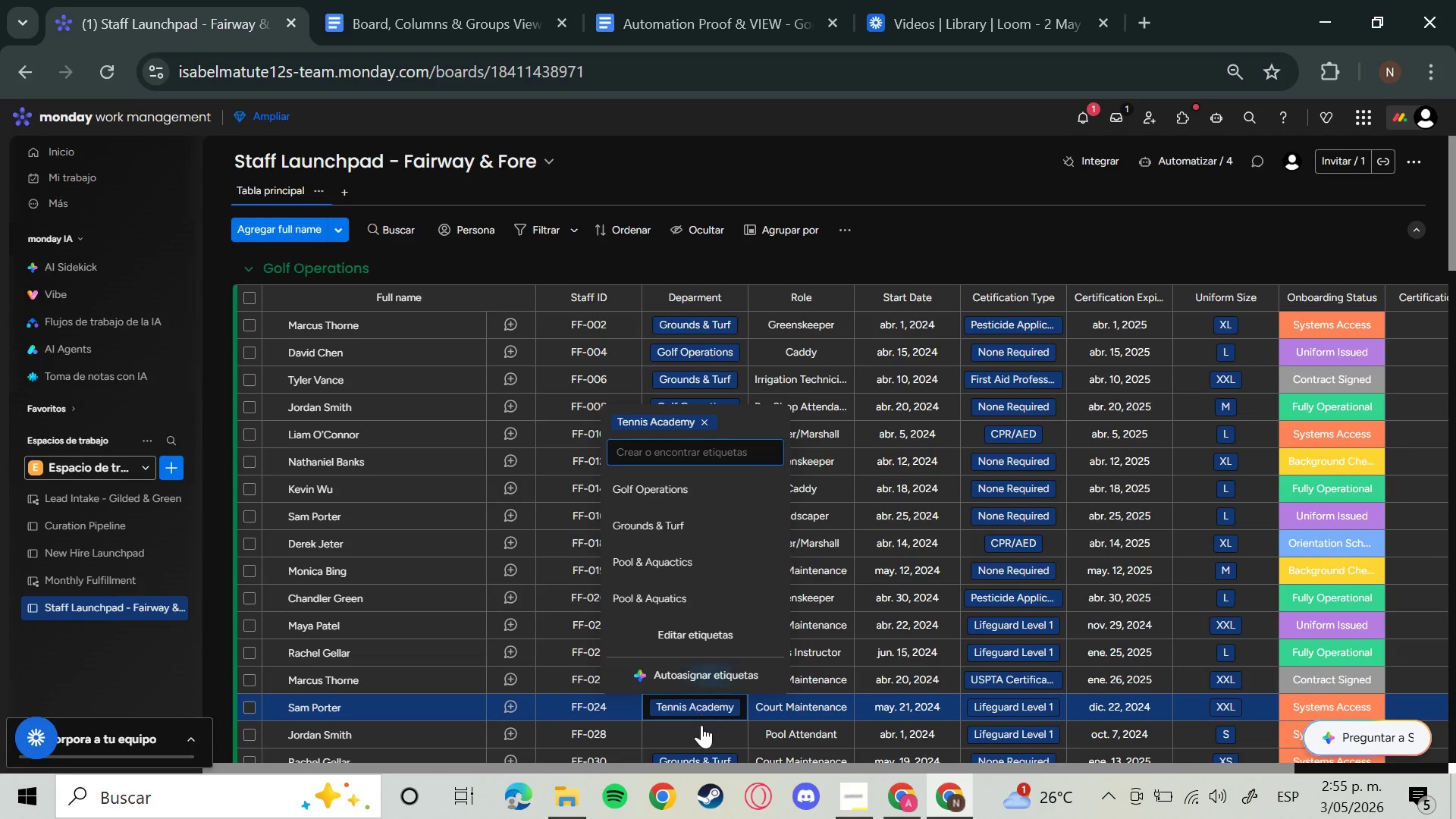 
left_click([701, 726])
 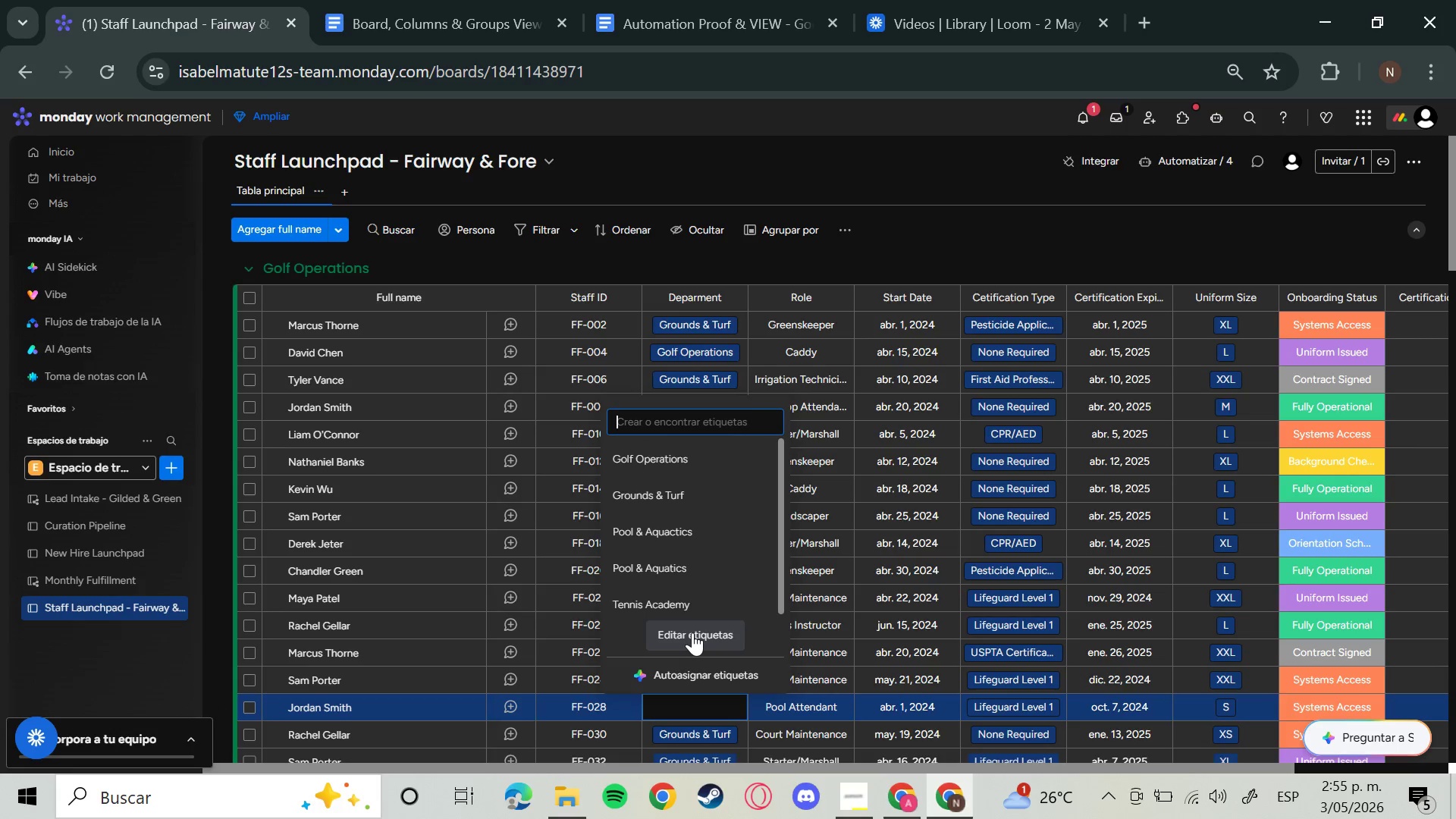 
left_click([695, 603])
 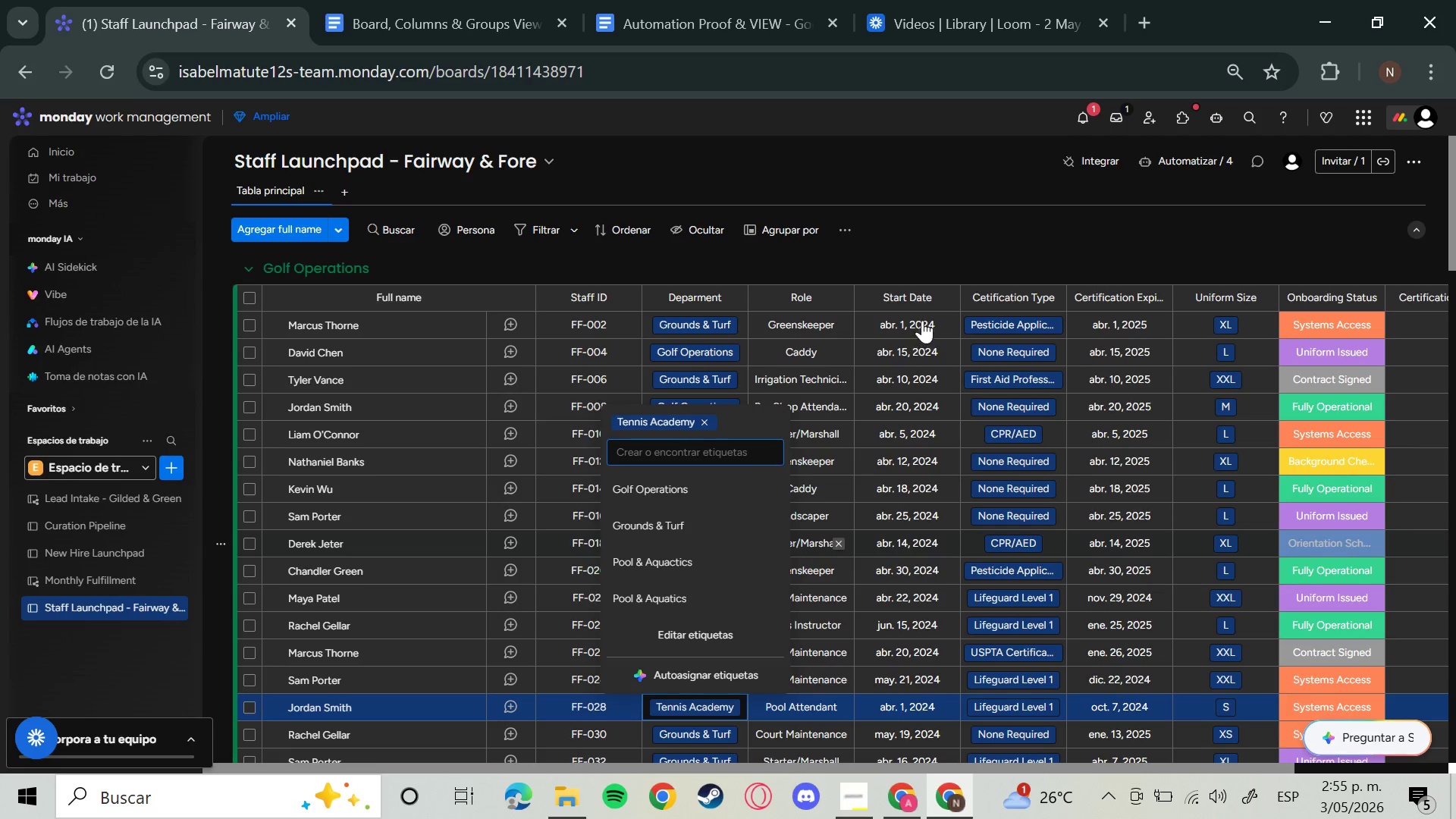 
left_click([959, 262])
 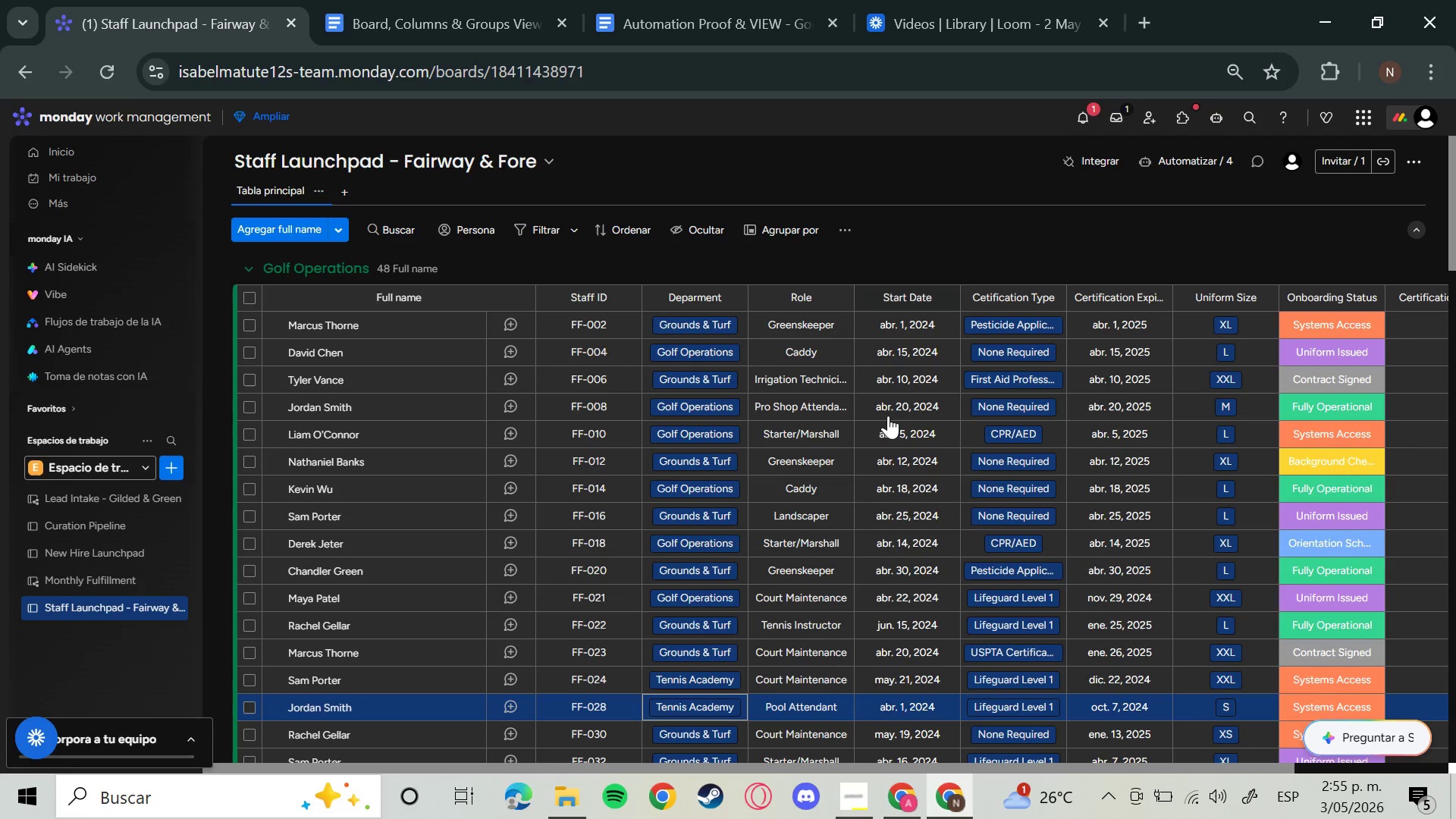 
scroll: coordinate [732, 569], scroll_direction: down, amount: 6.0
 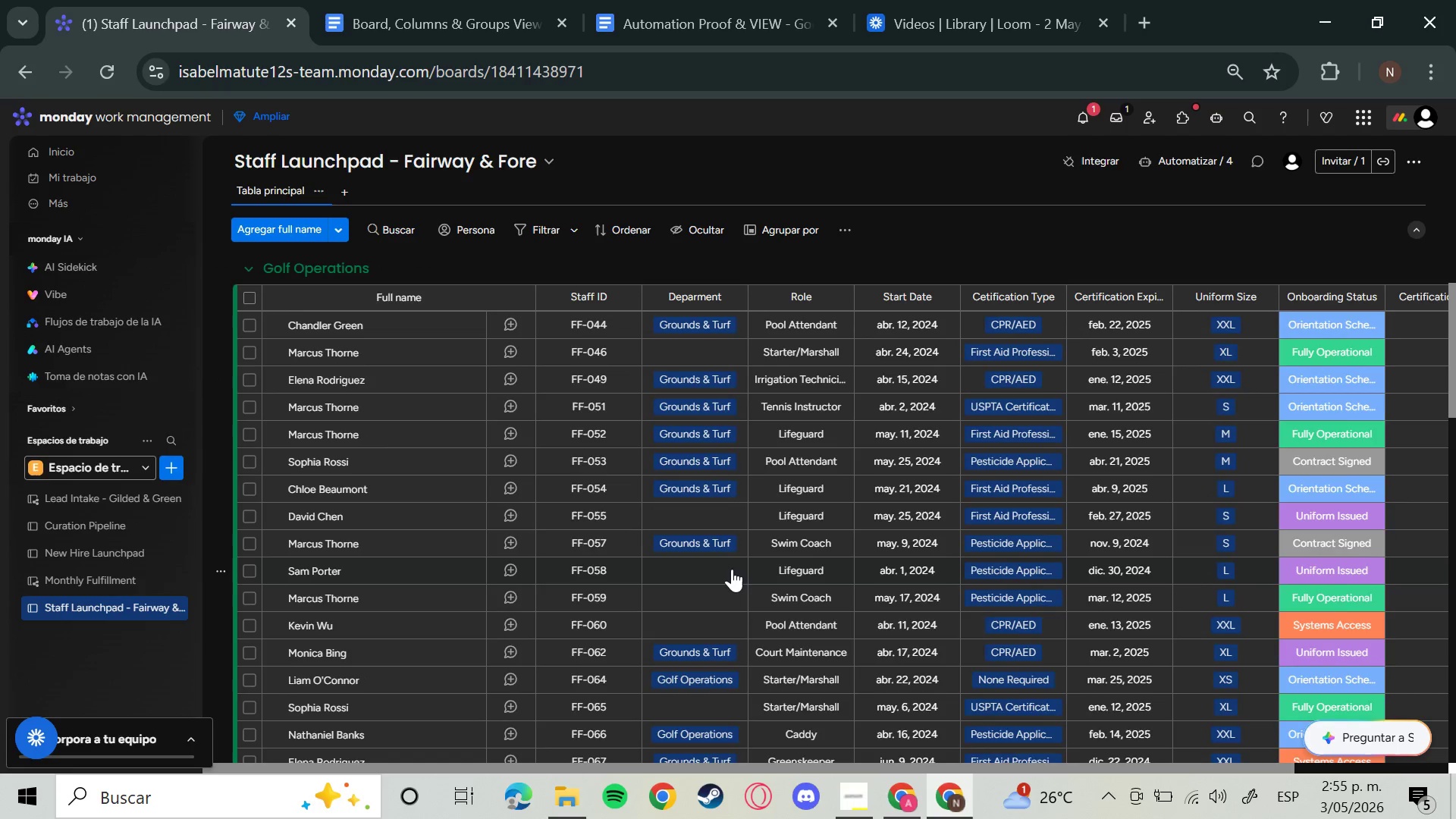 
scroll: coordinate [732, 569], scroll_direction: up, amount: 3.0
 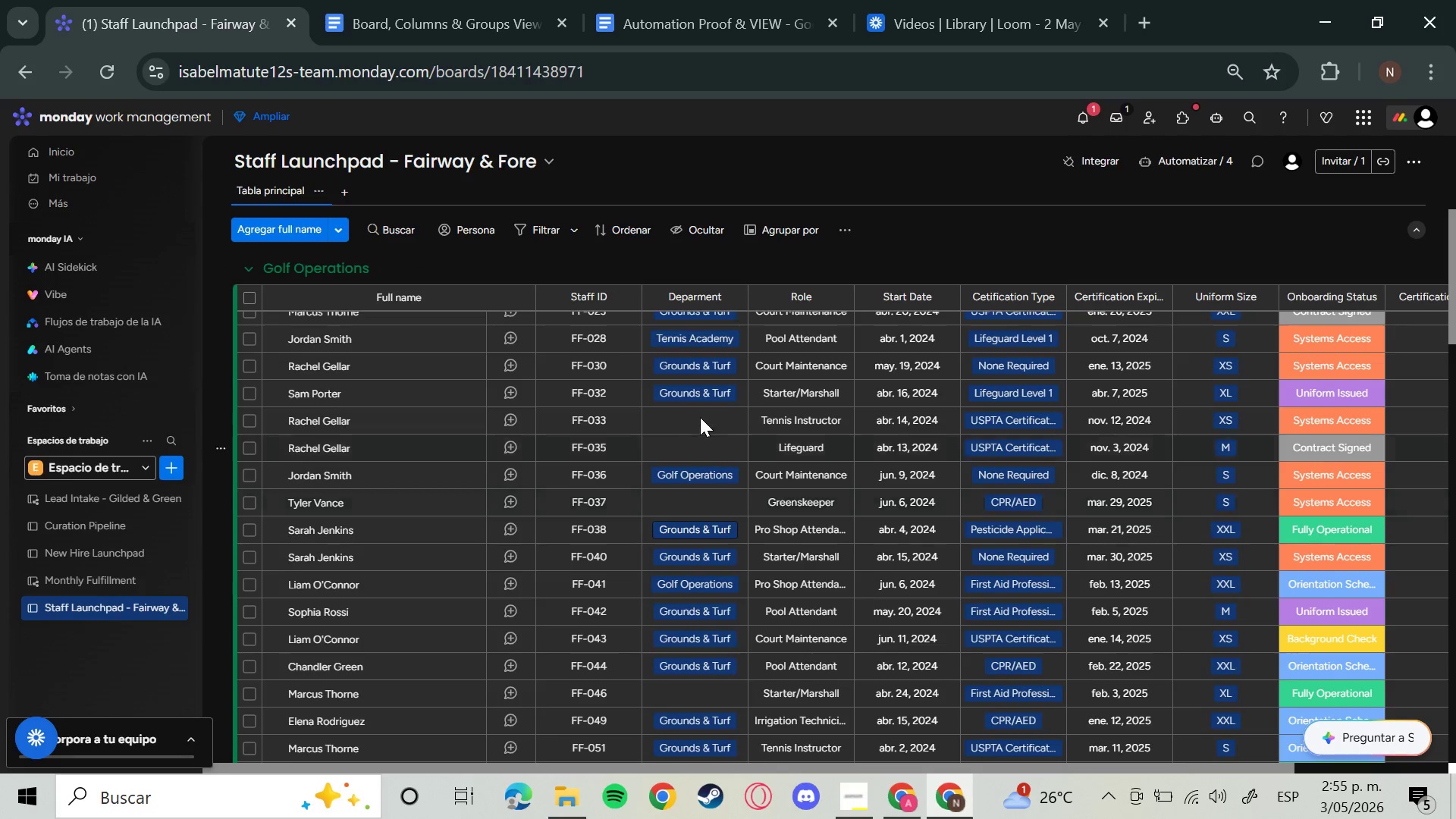 
left_click([700, 417])
 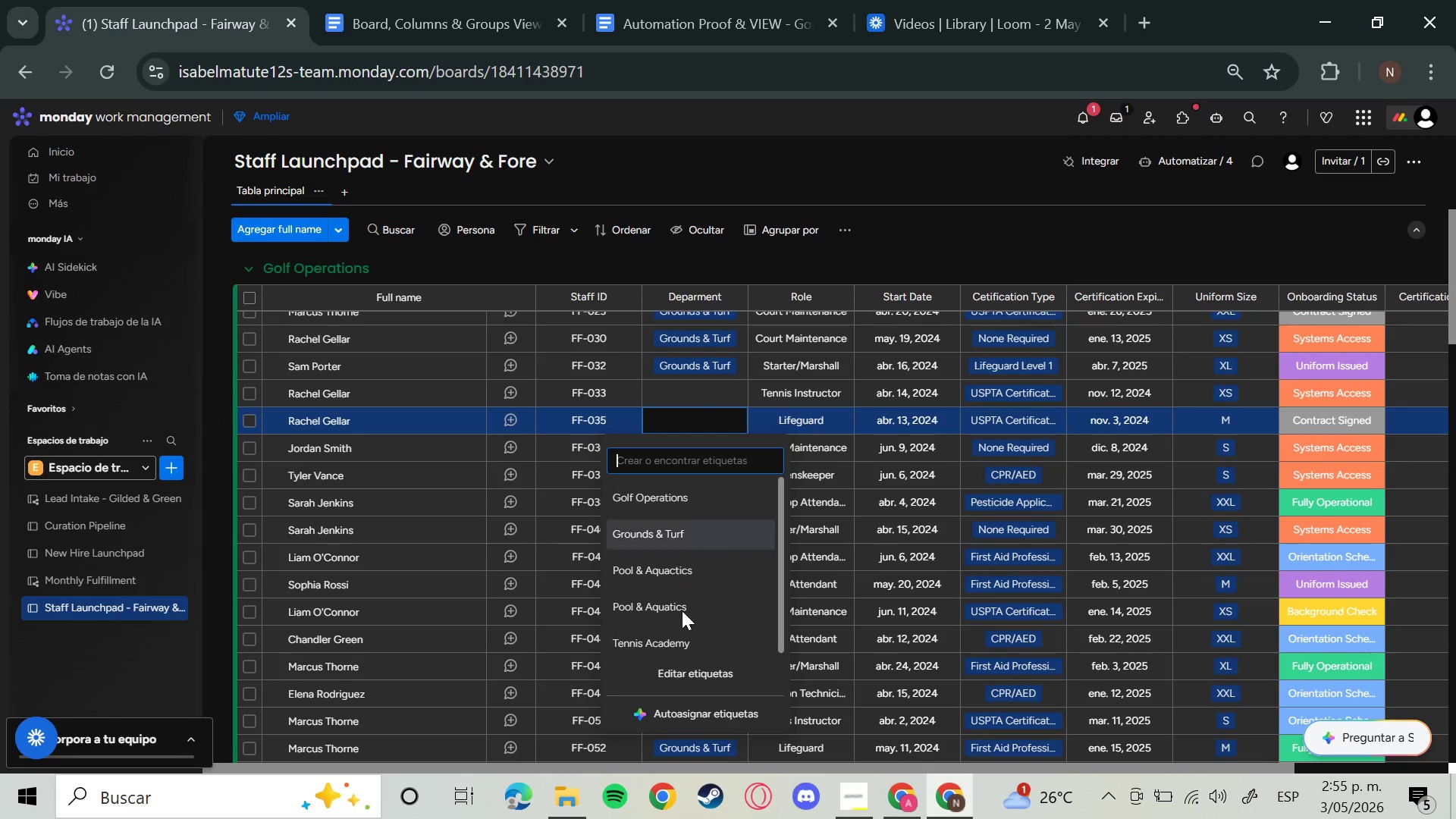 
left_click([660, 647])
 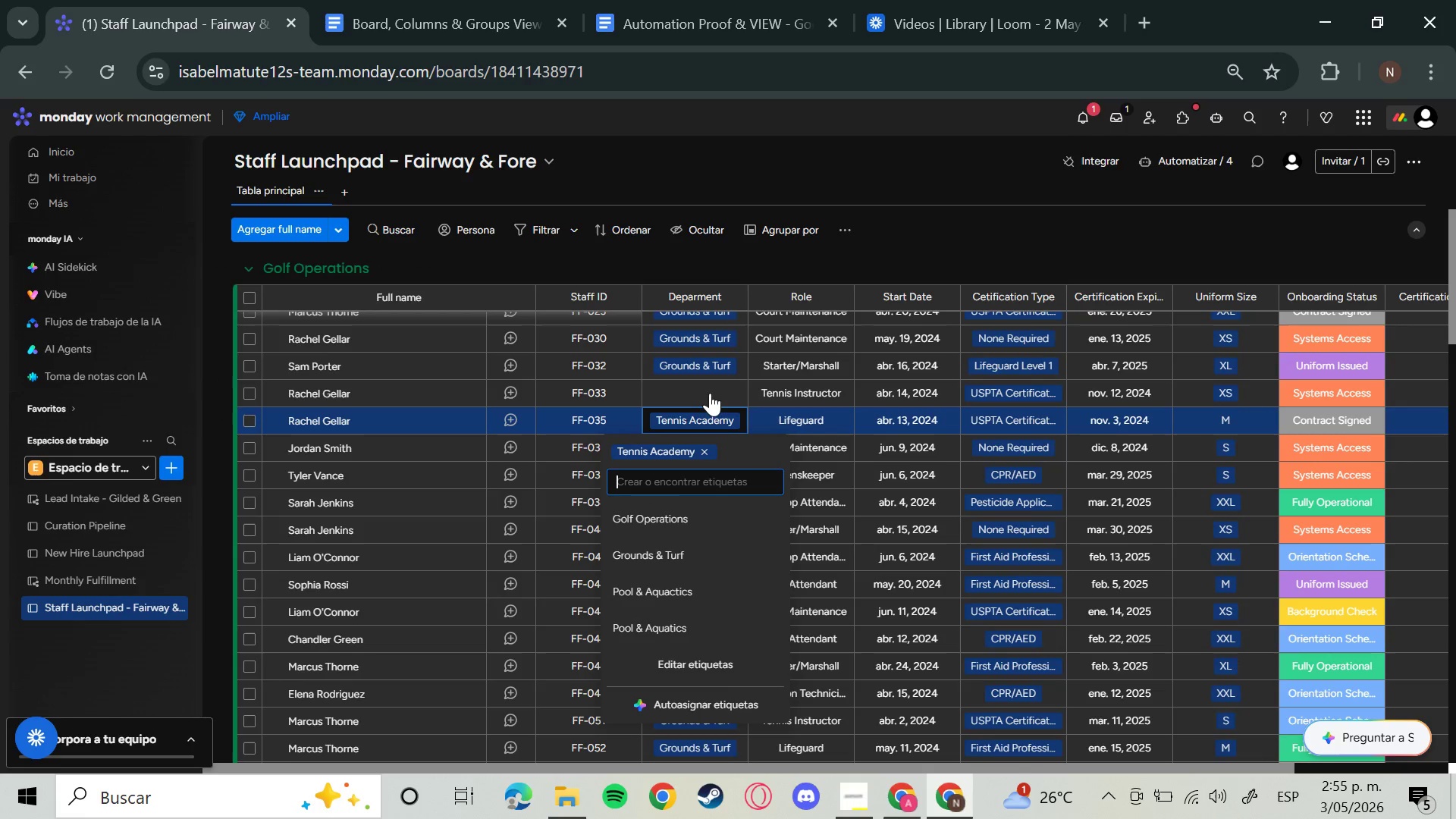 
left_click([711, 390])
 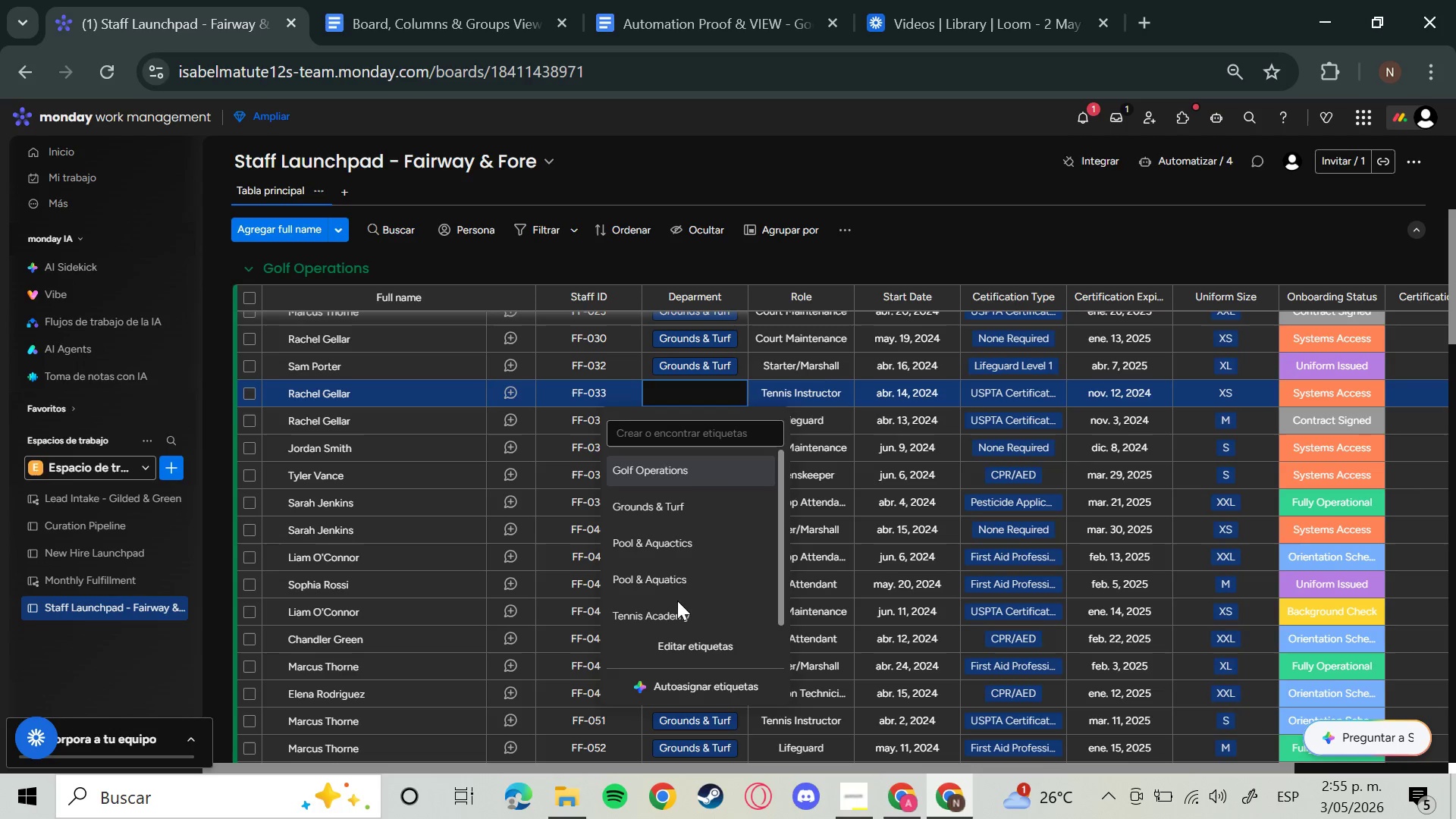 
left_click([673, 606])
 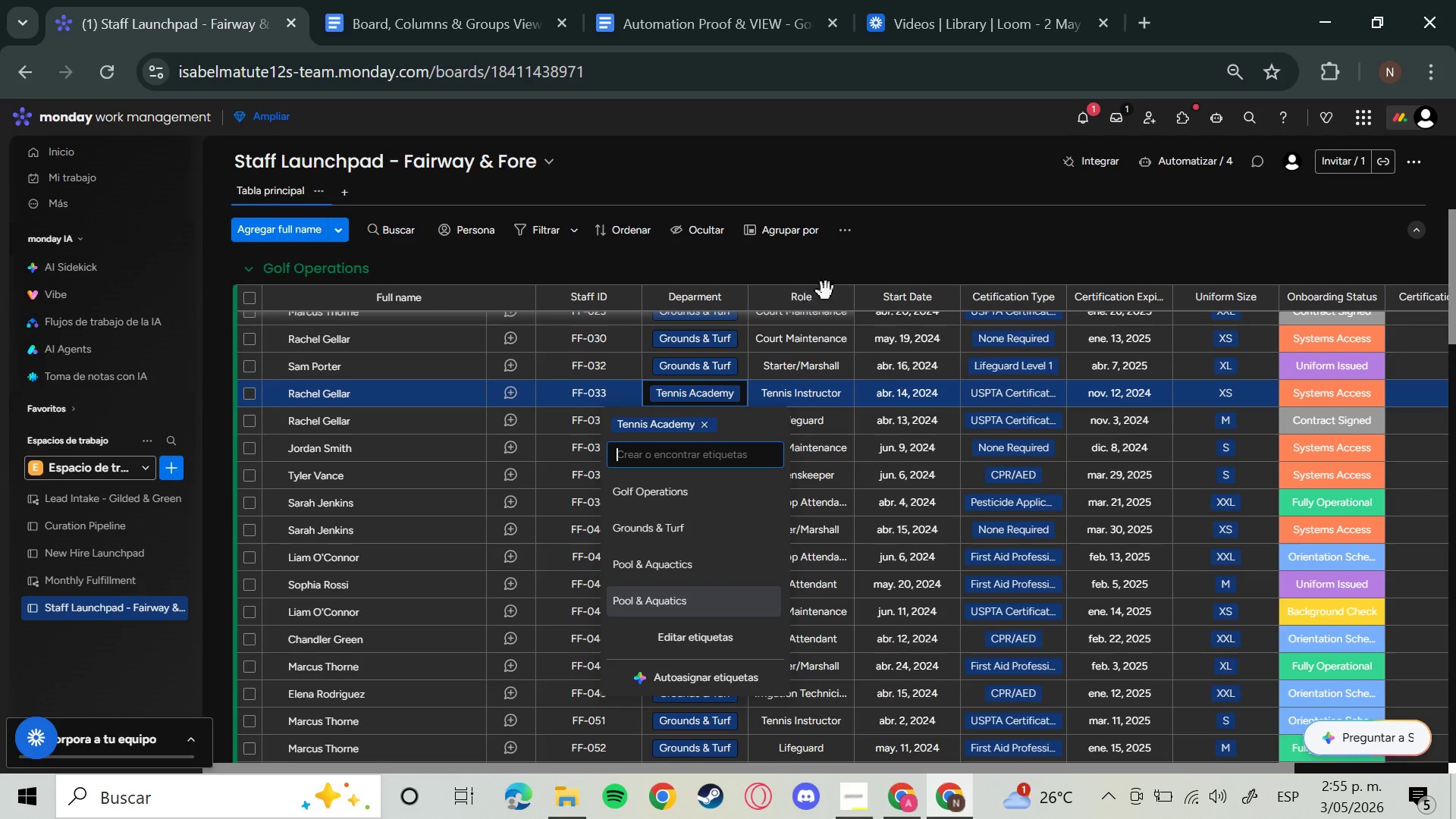 
left_click([874, 257])
 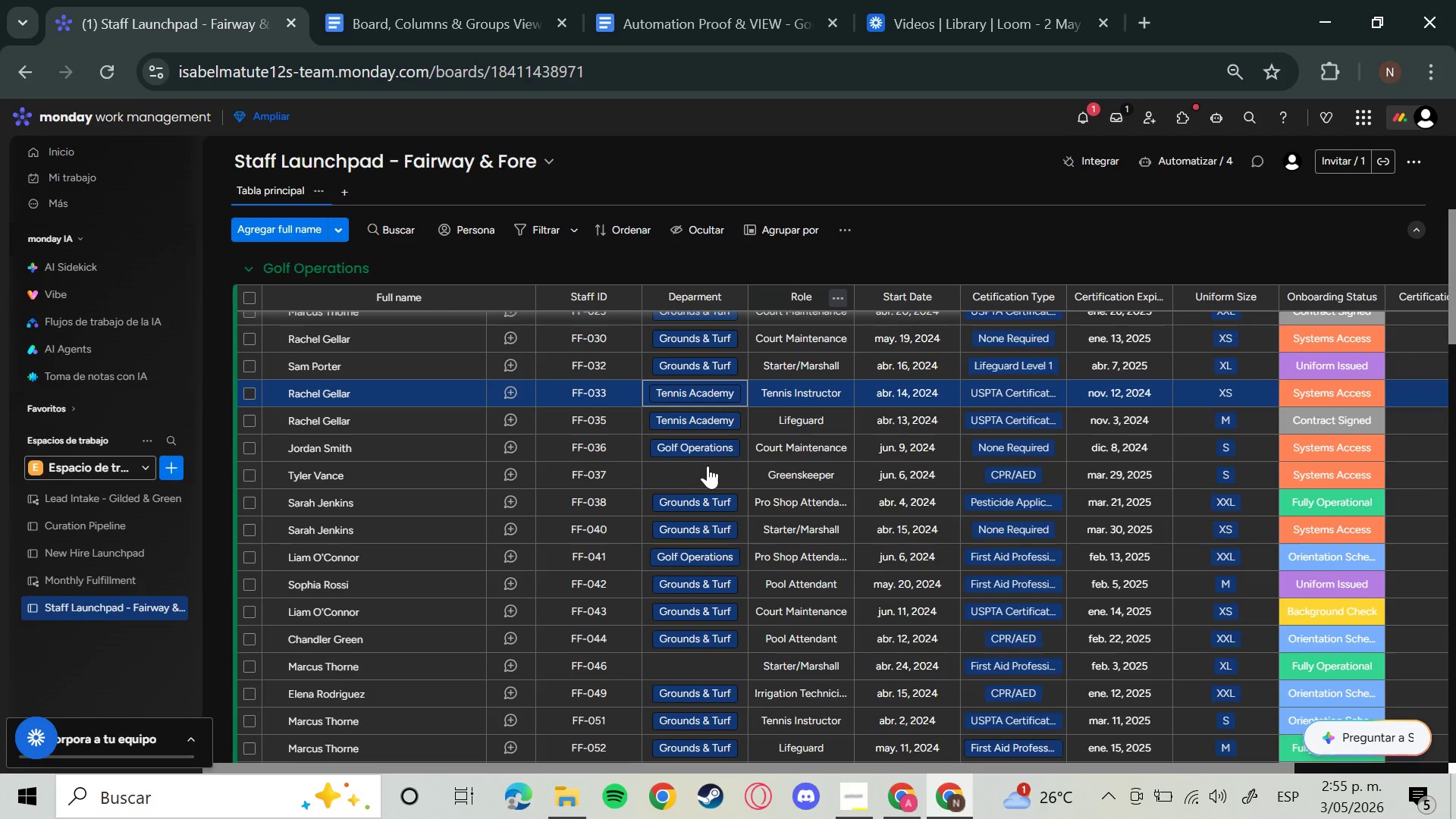 
left_click([695, 478])
 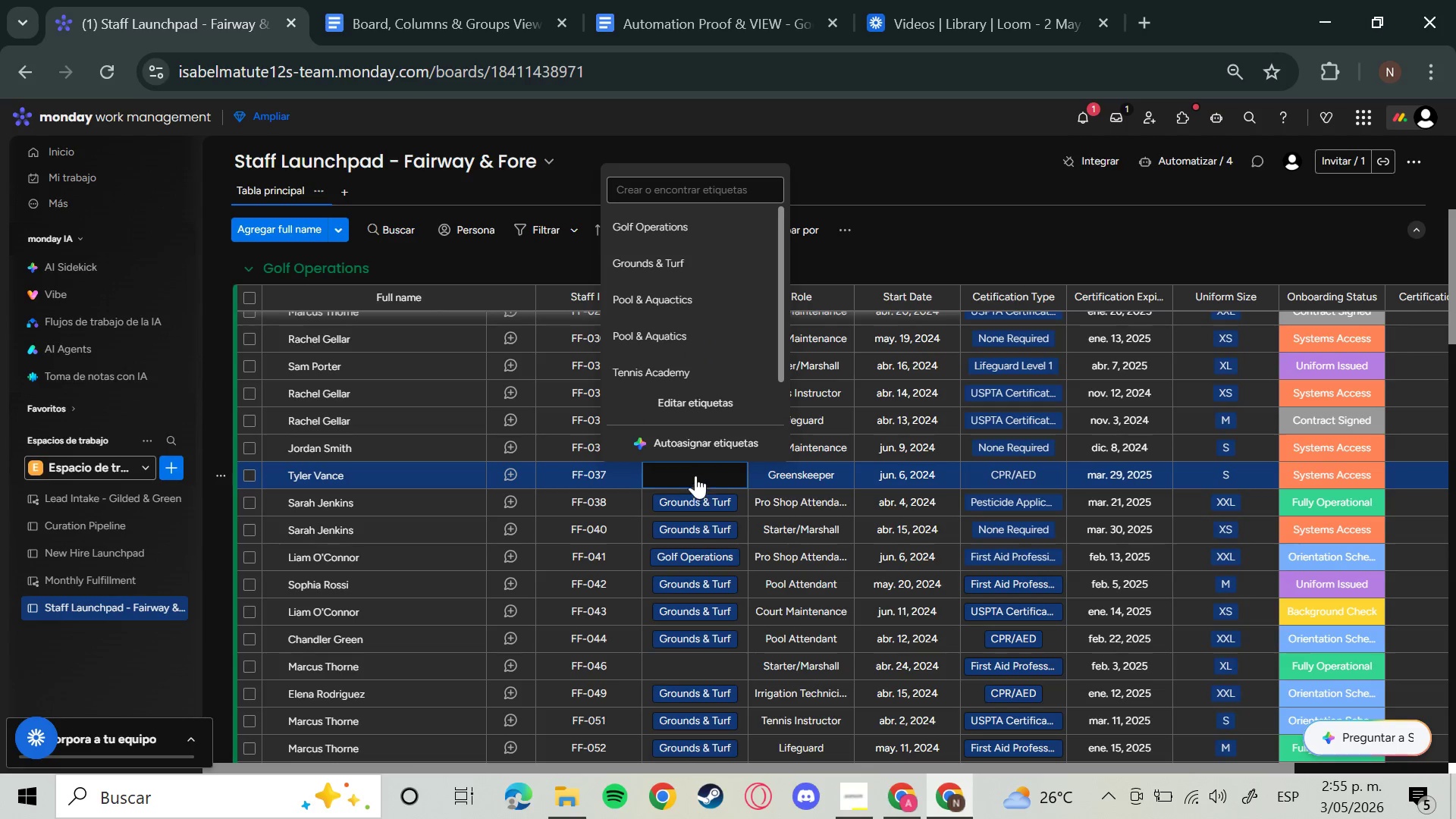 
mouse_move([679, 391])
 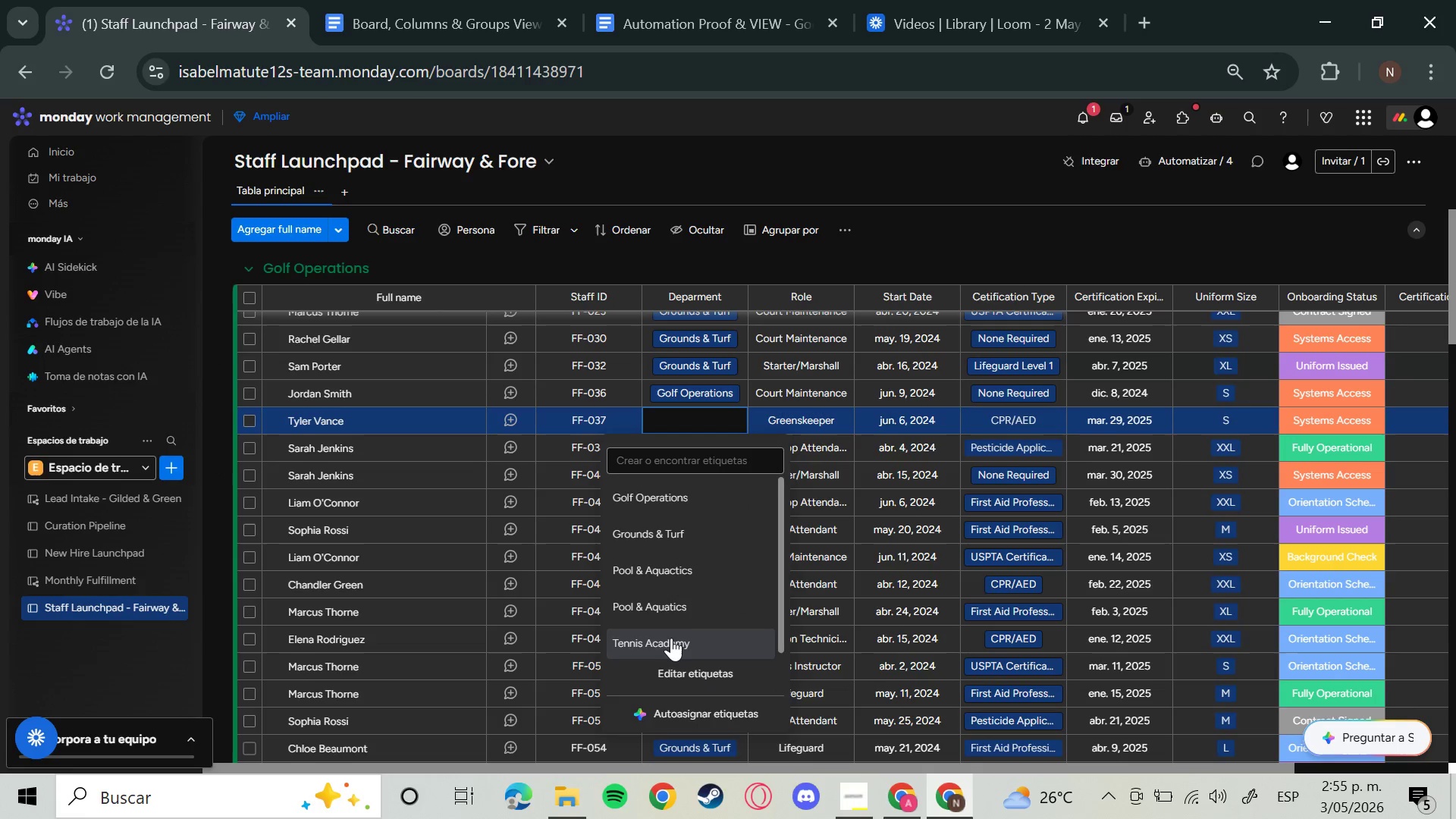 
left_click([670, 638])
 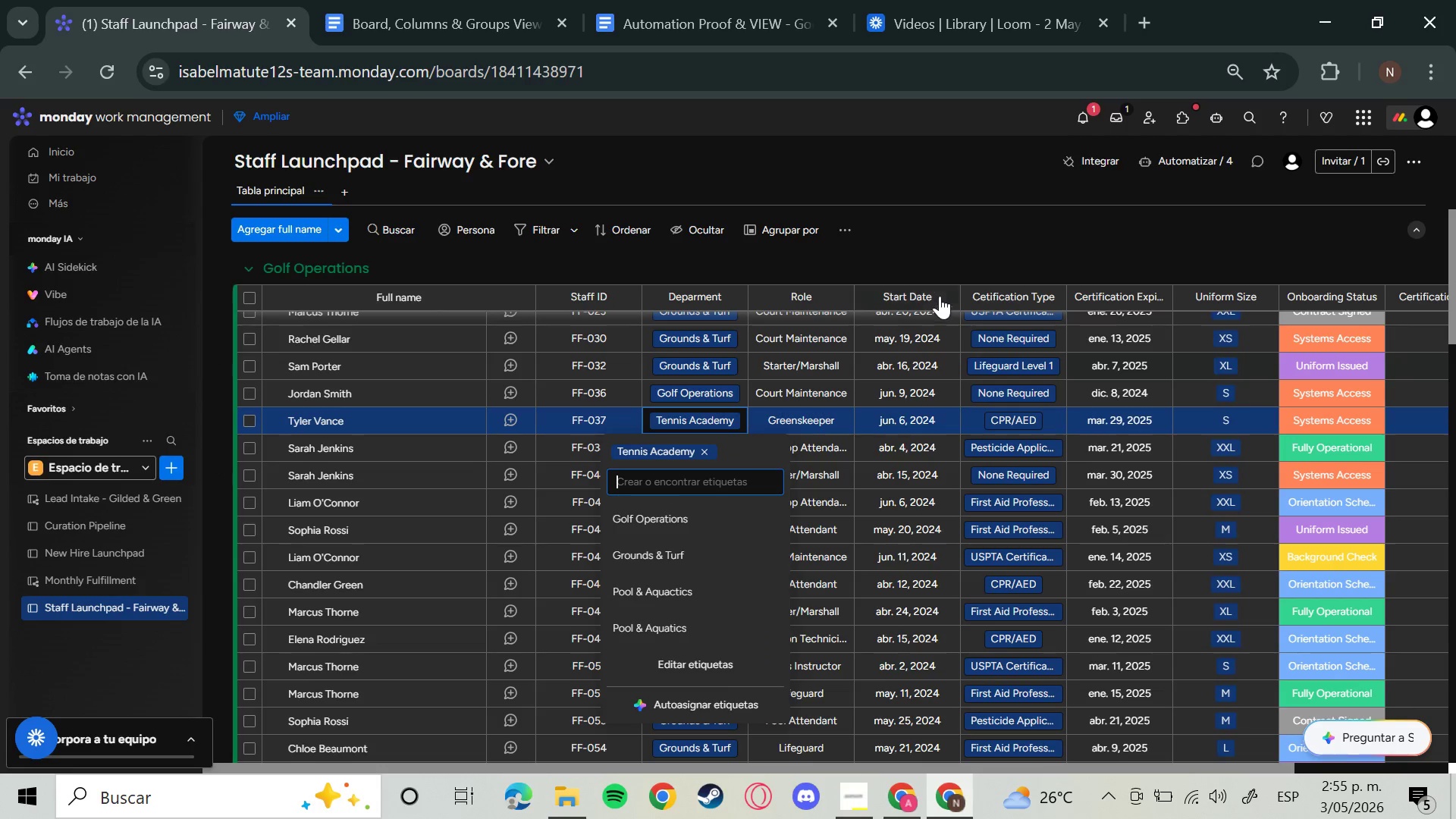 
left_click([941, 247])
 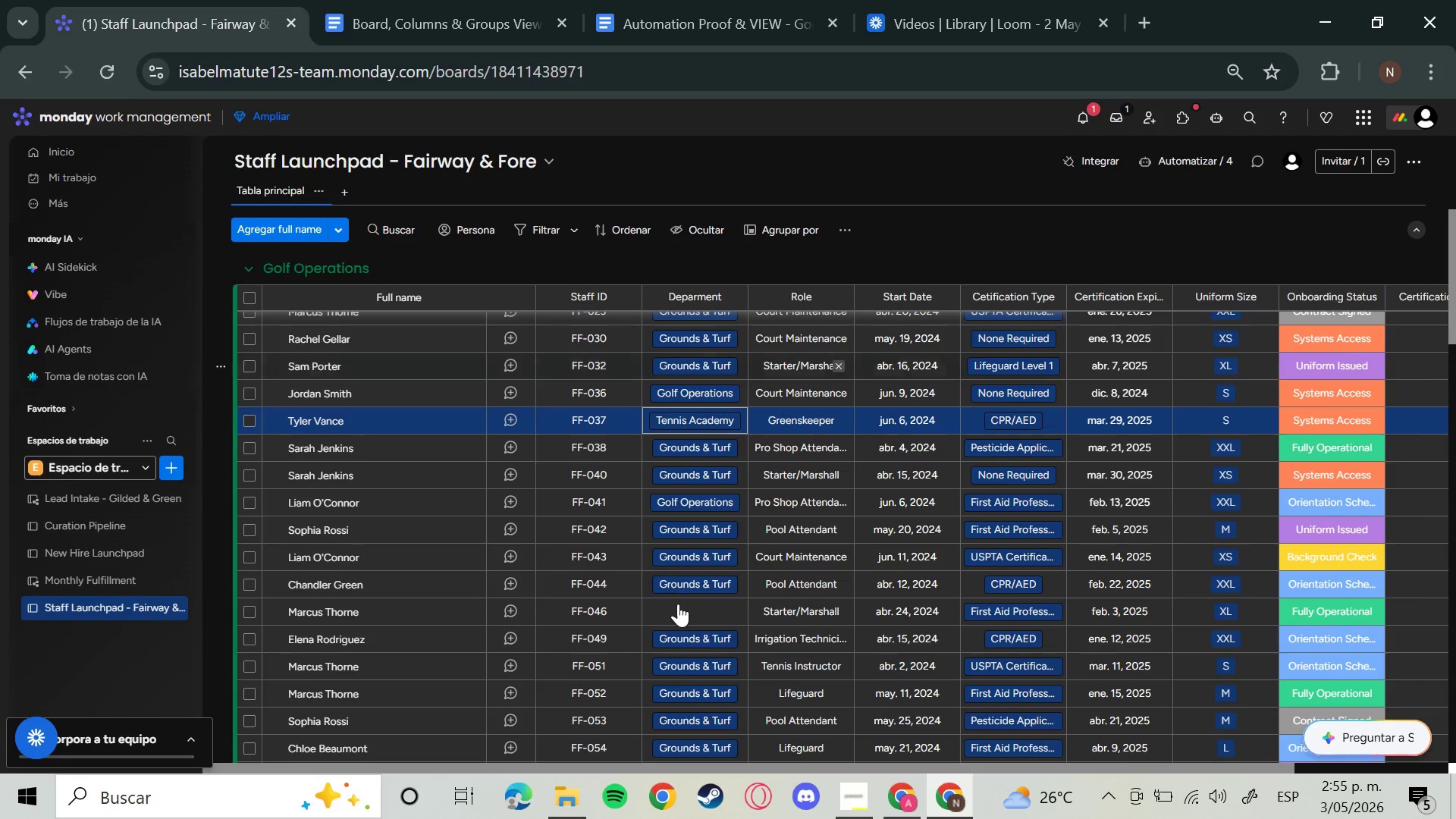 
left_click([678, 609])
 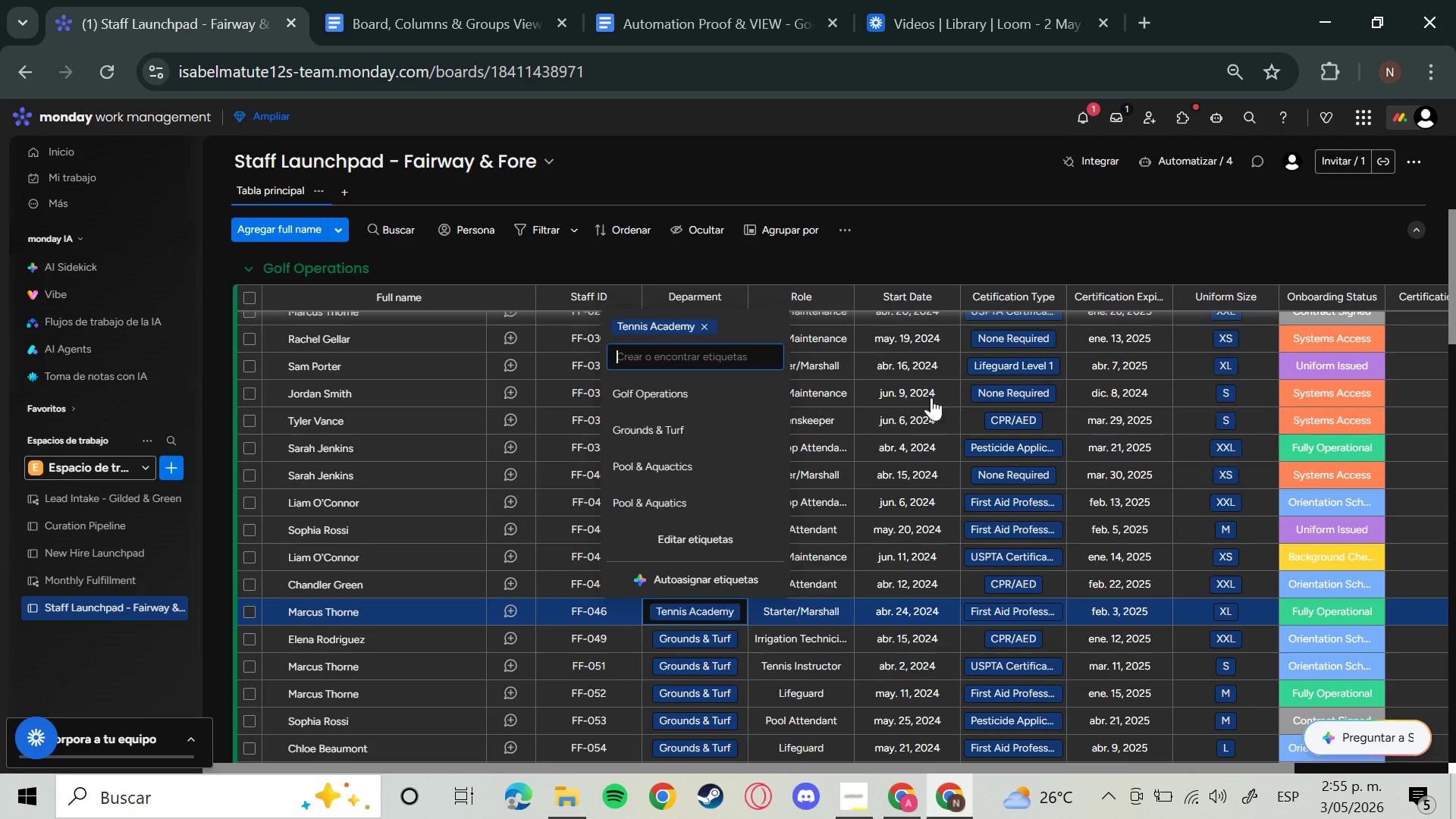 
left_click([993, 237])
 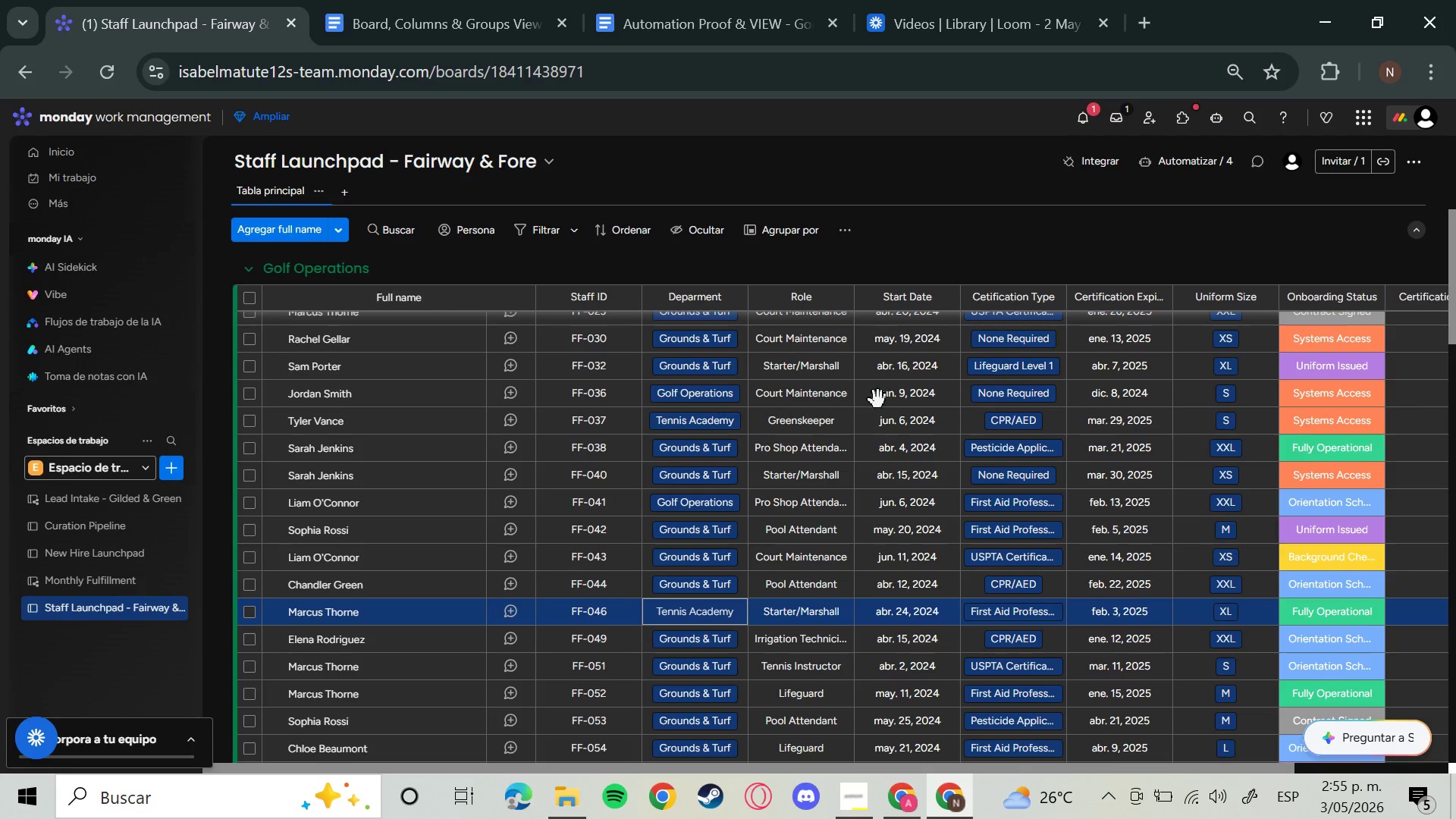 
scroll: coordinate [711, 627], scroll_direction: down, amount: 2.0
 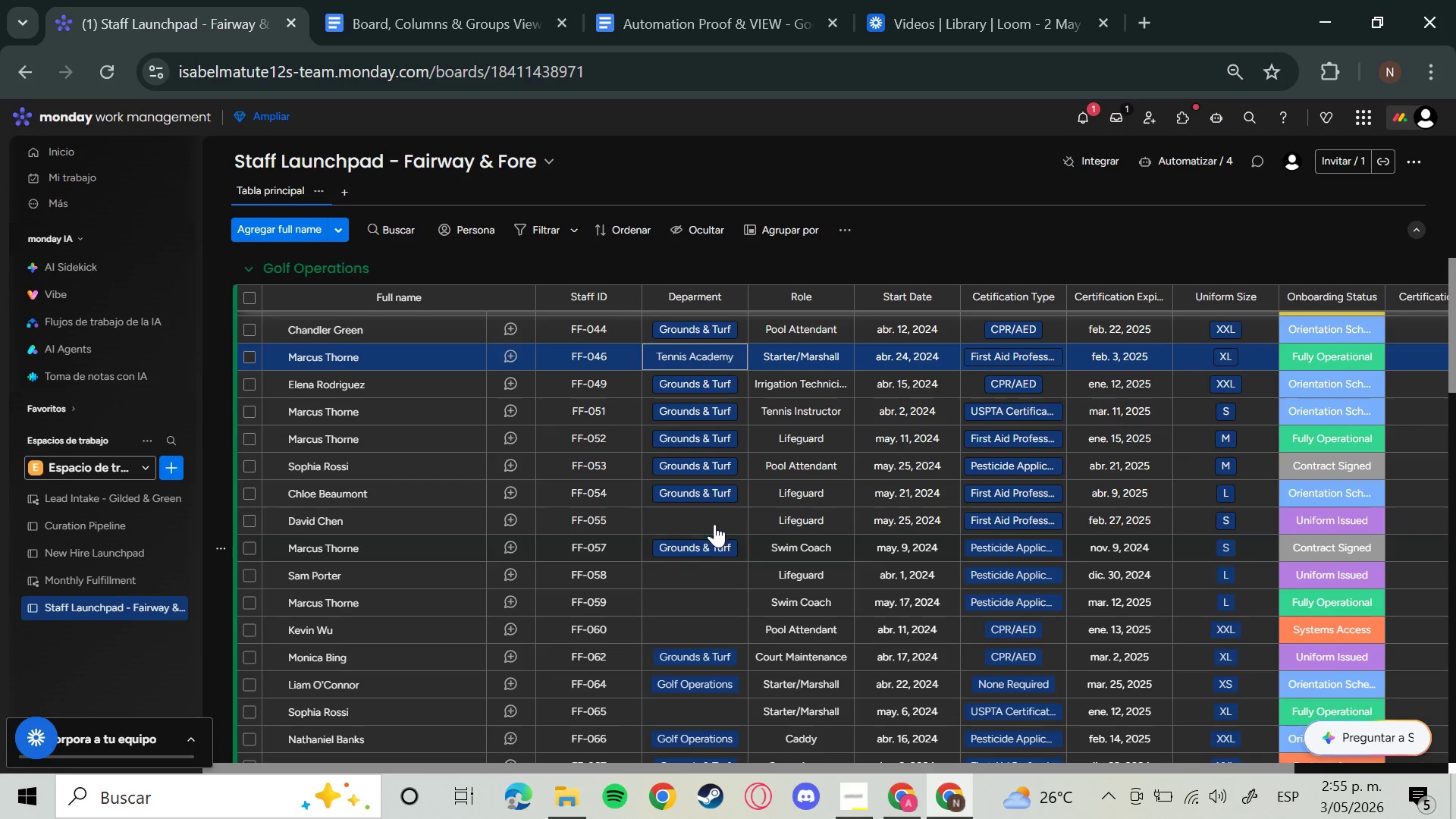 
left_click([700, 519])
 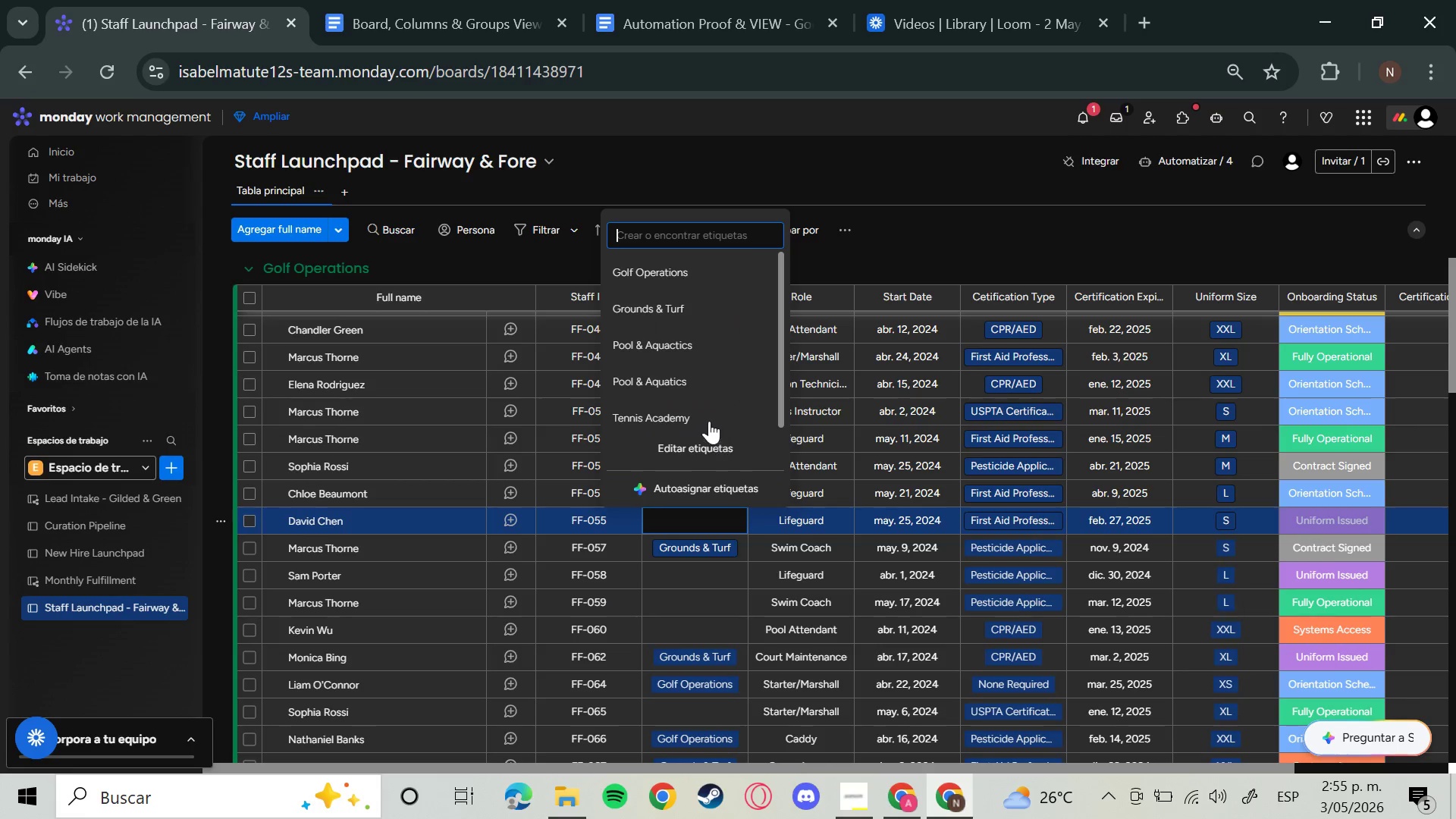 
left_click([701, 416])
 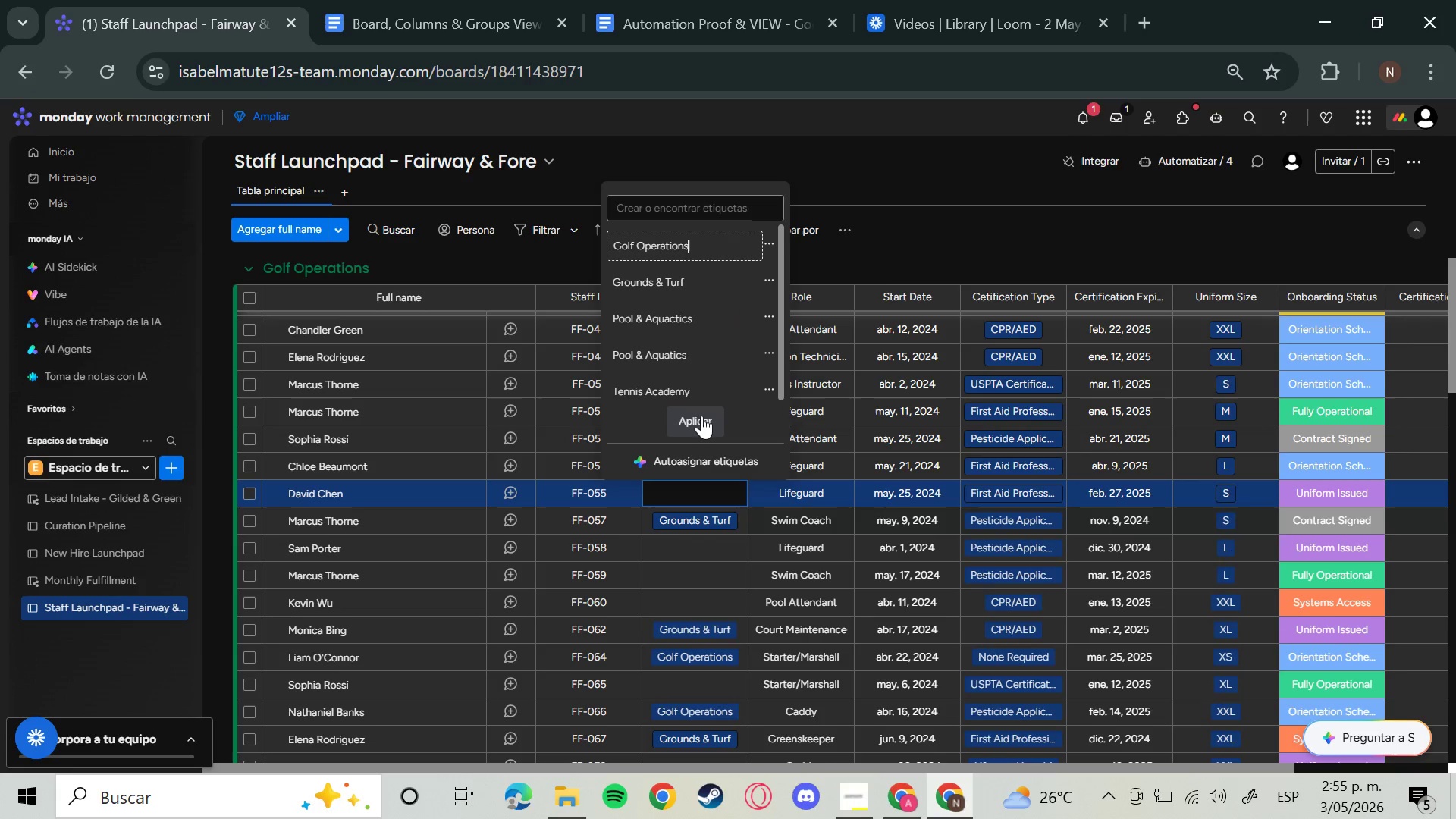 
left_click([919, 241])
 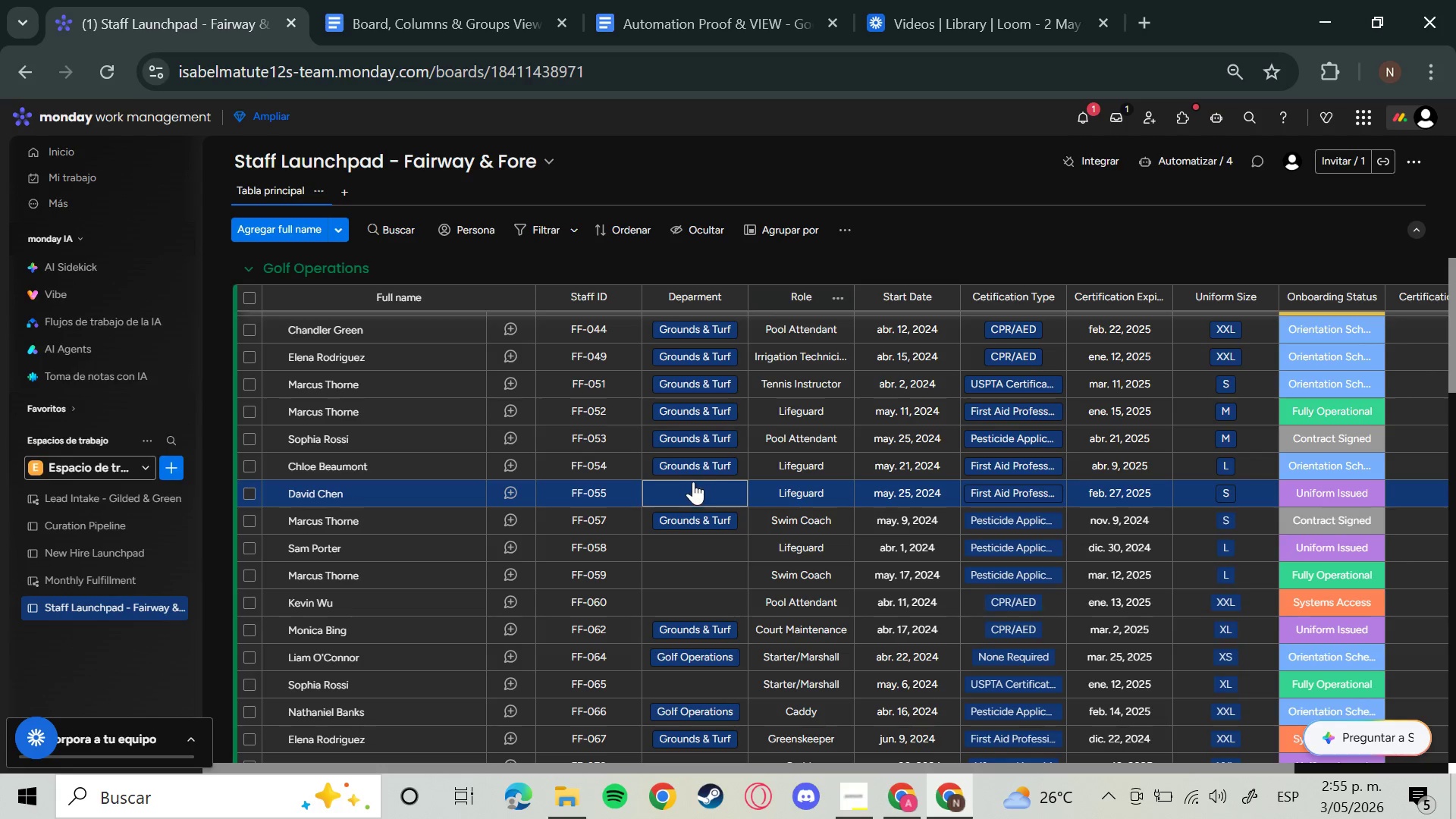 
left_click([691, 485])
 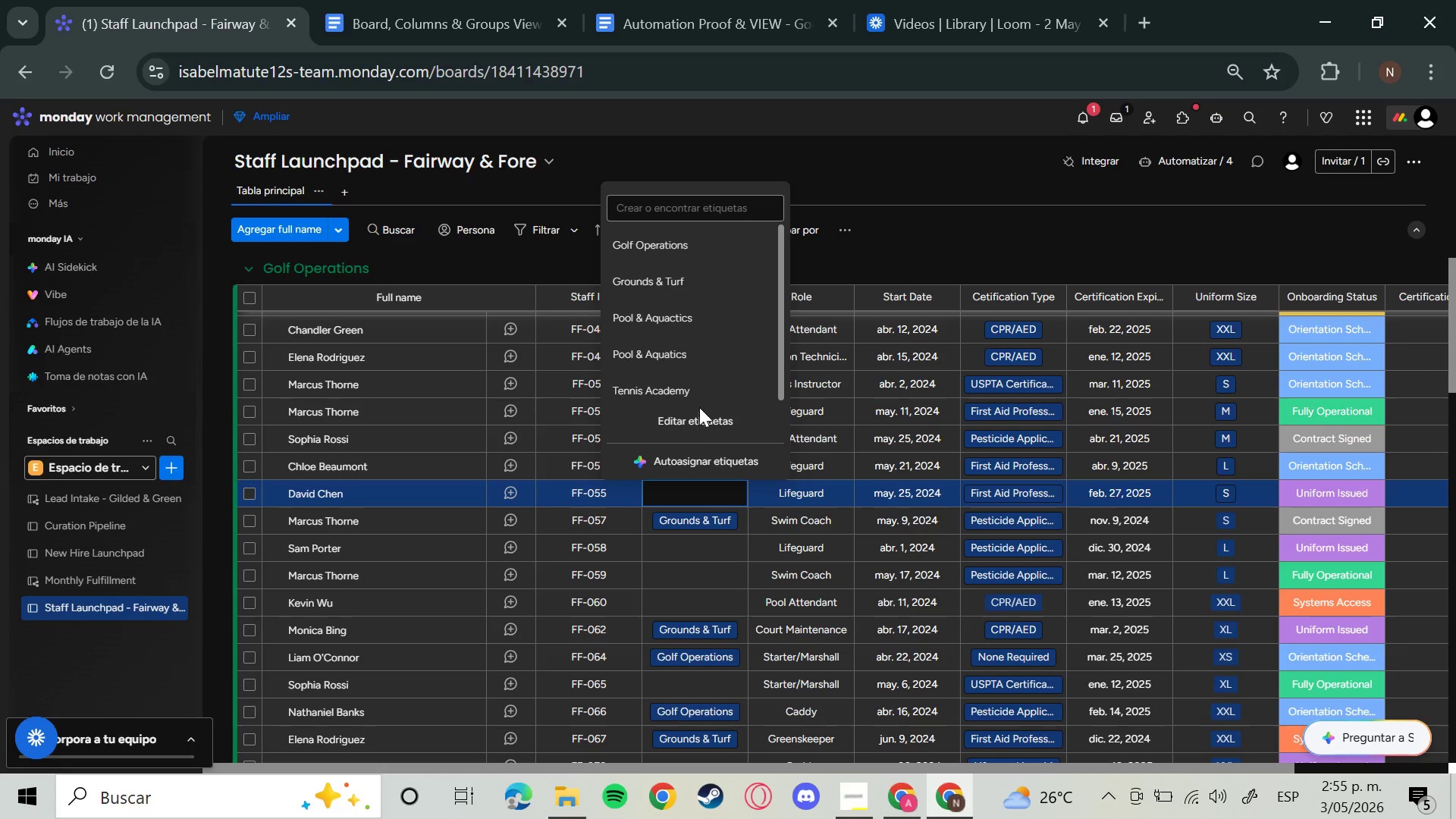 
left_click([703, 391])
 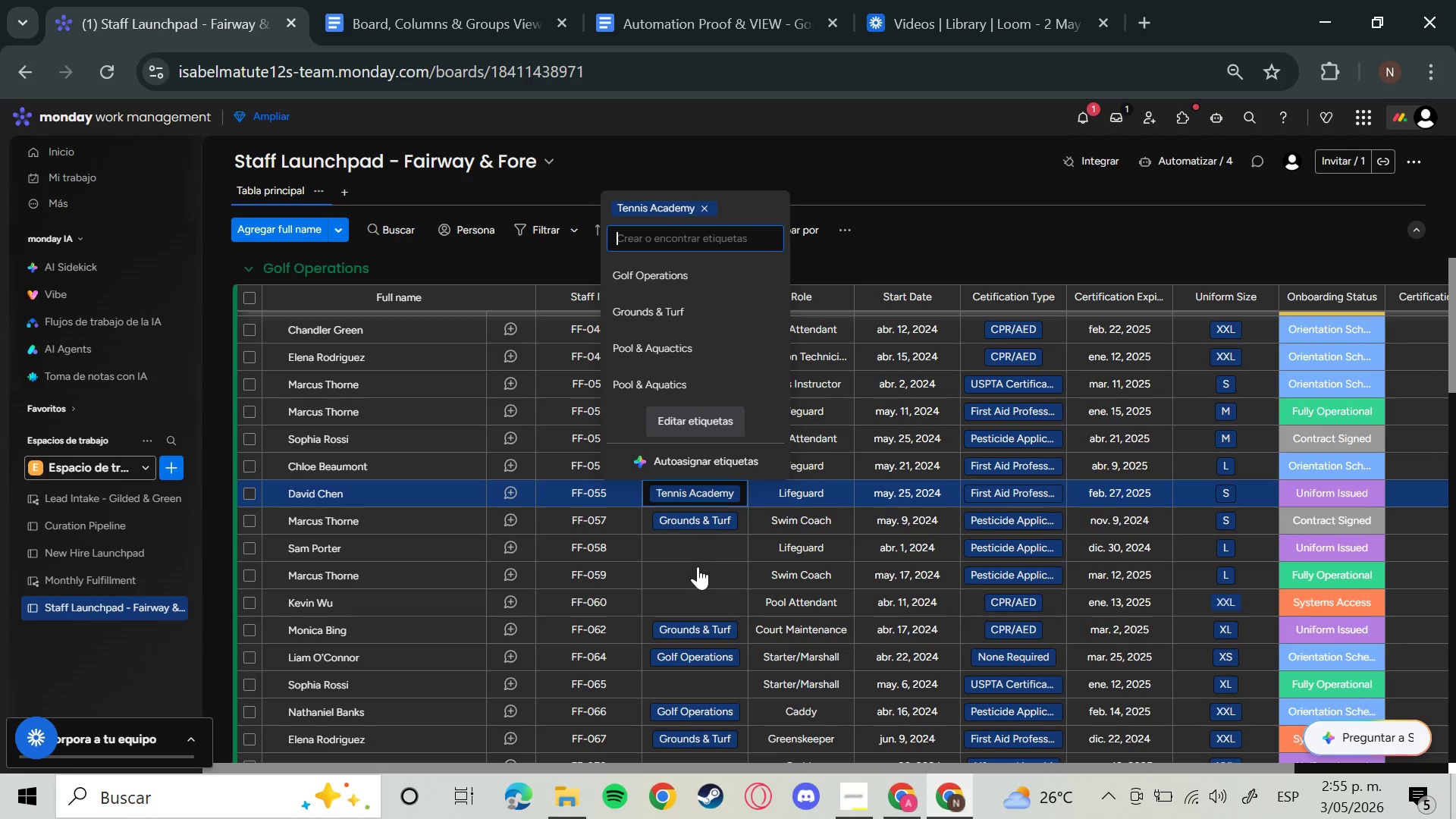 
left_click([693, 546])
 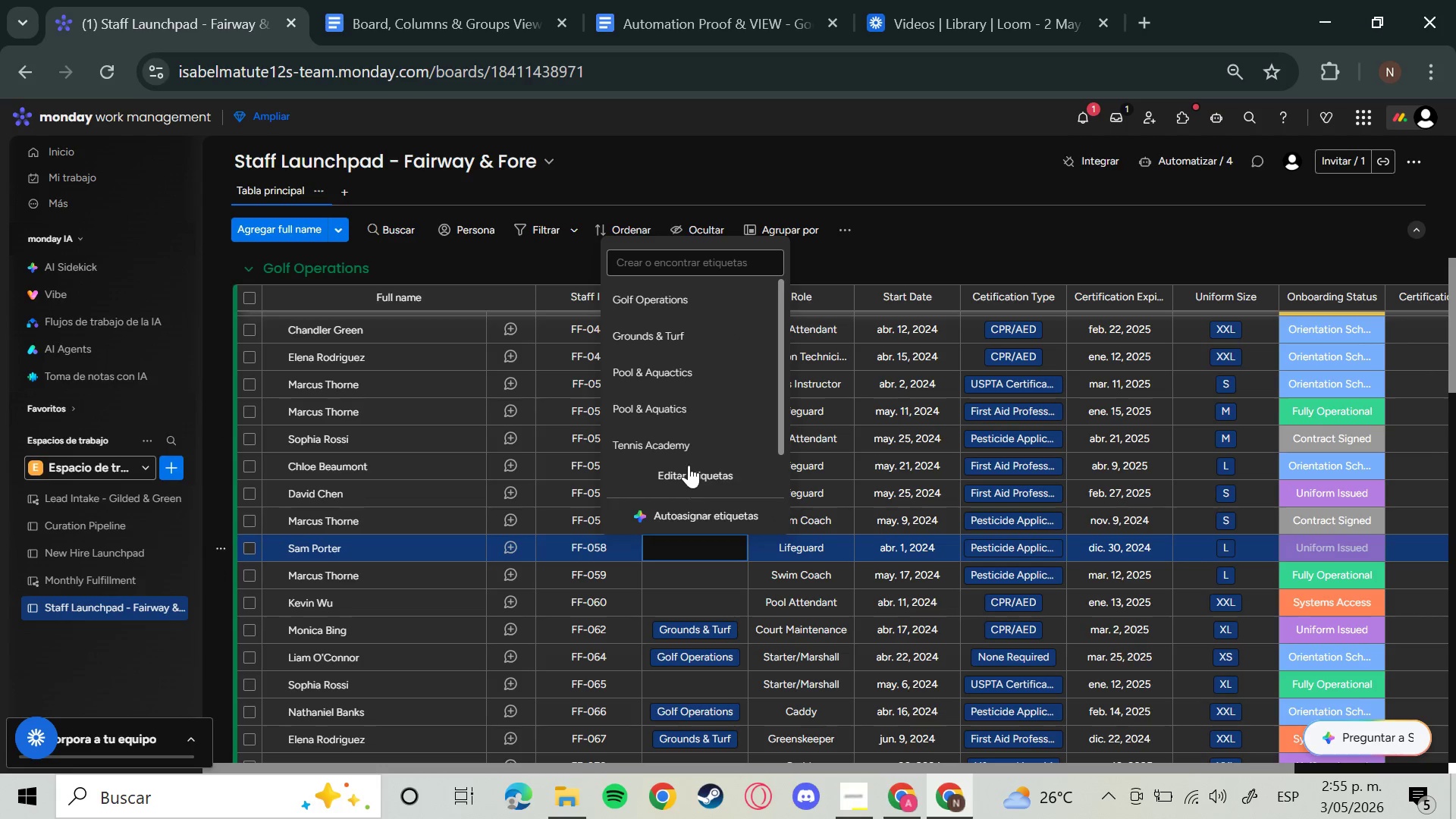 
left_click([687, 449])
 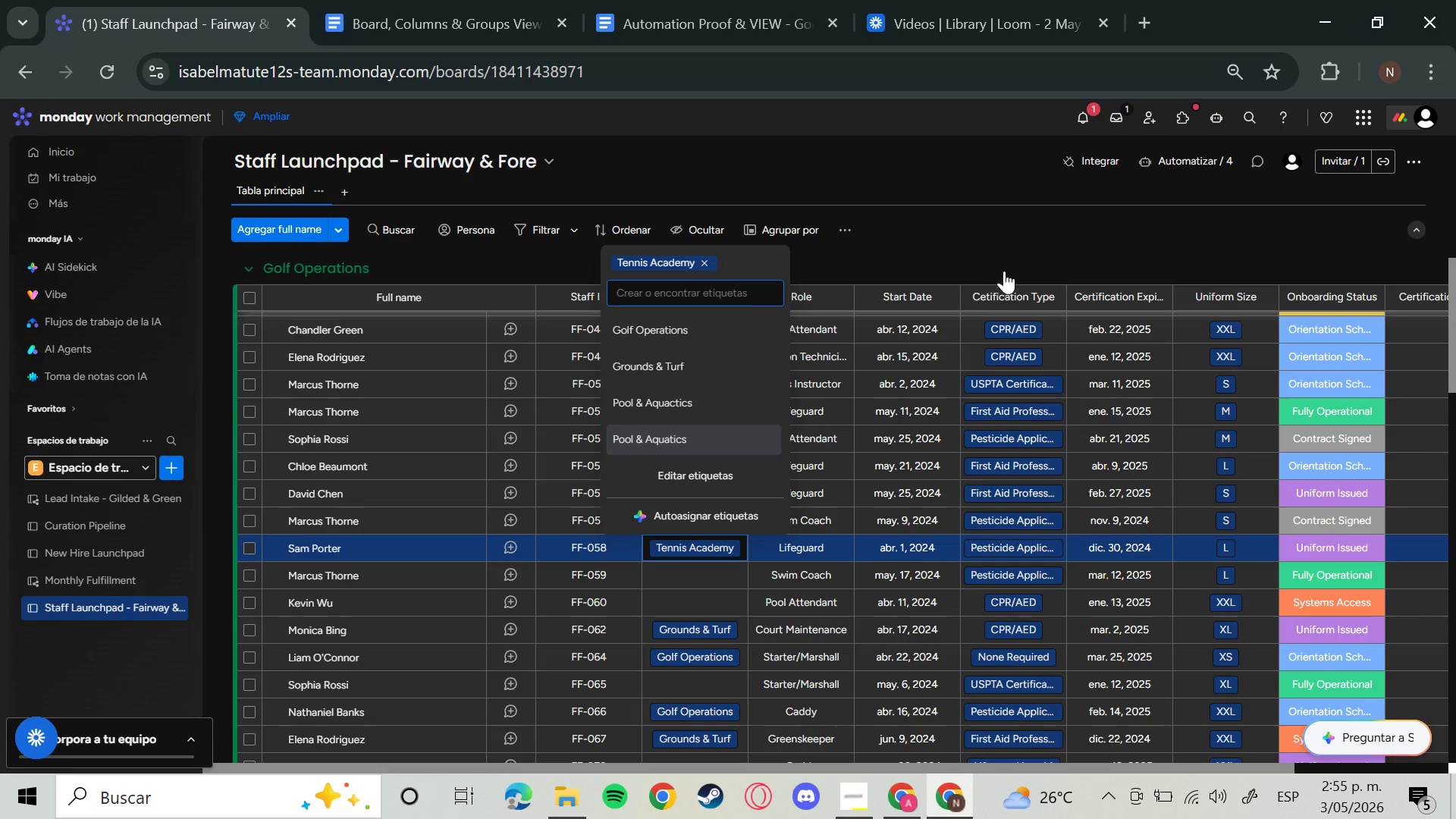 
left_click([1005, 248])
 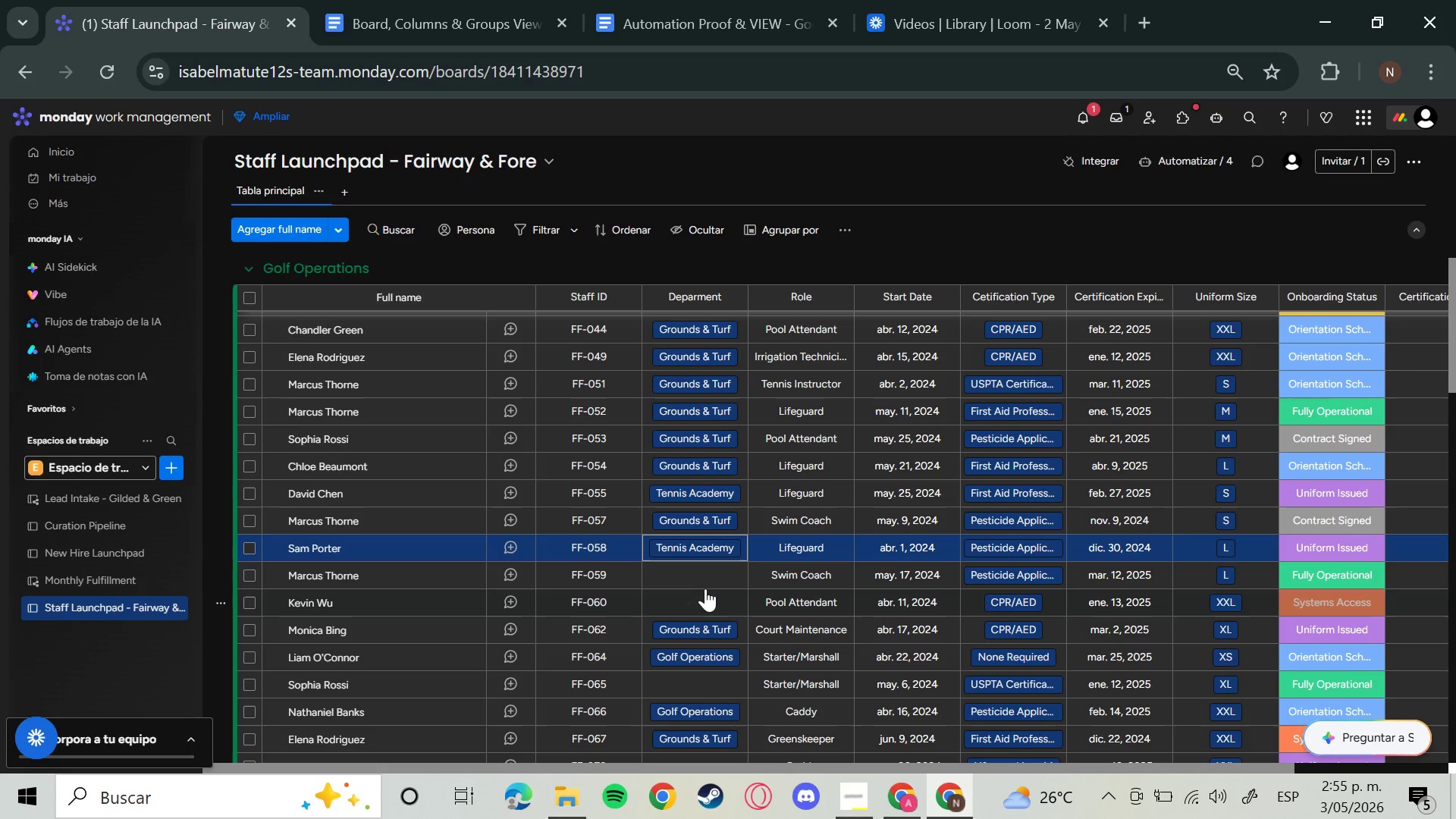 
left_click([695, 581])
 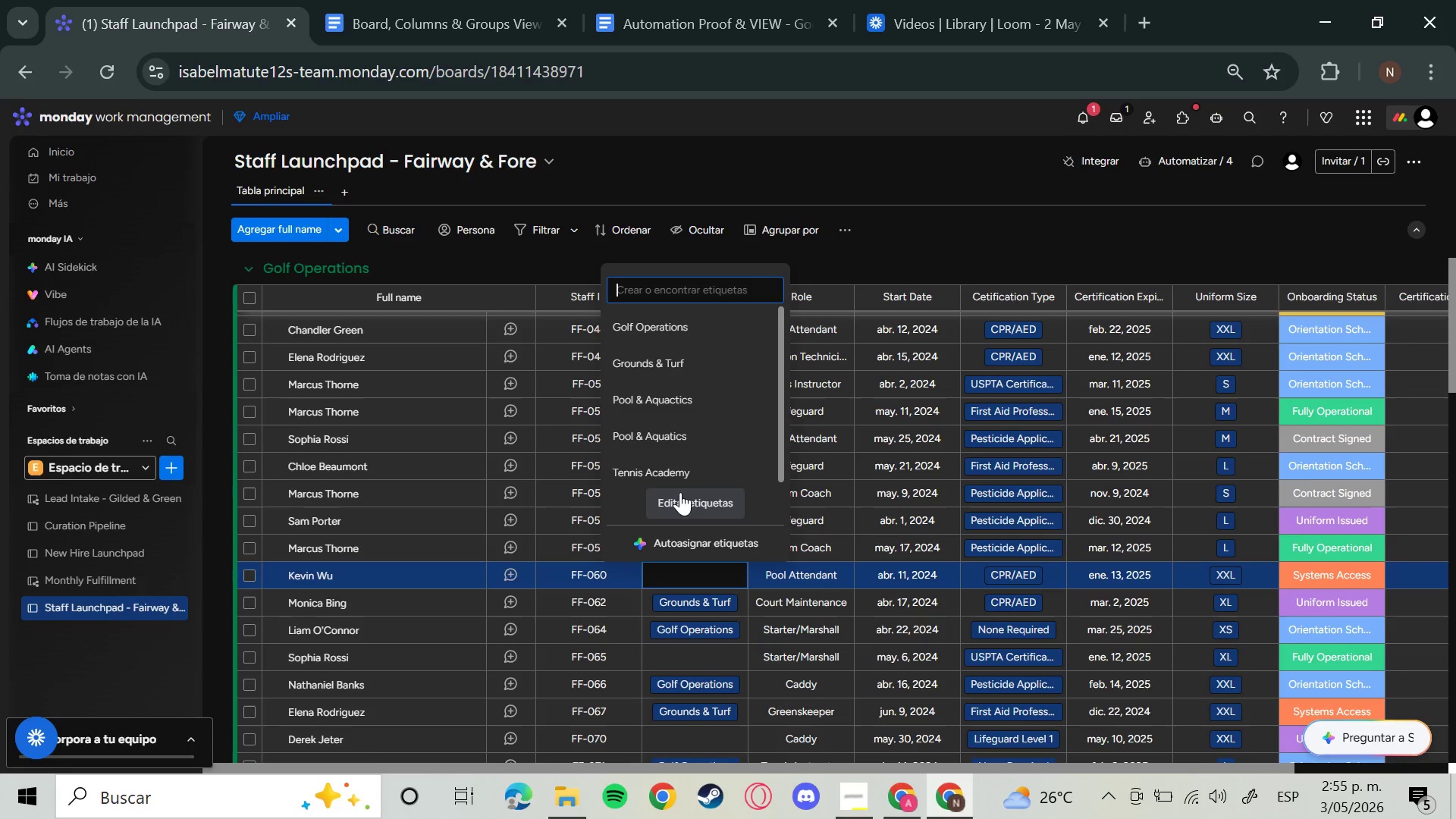 
left_click([670, 472])
 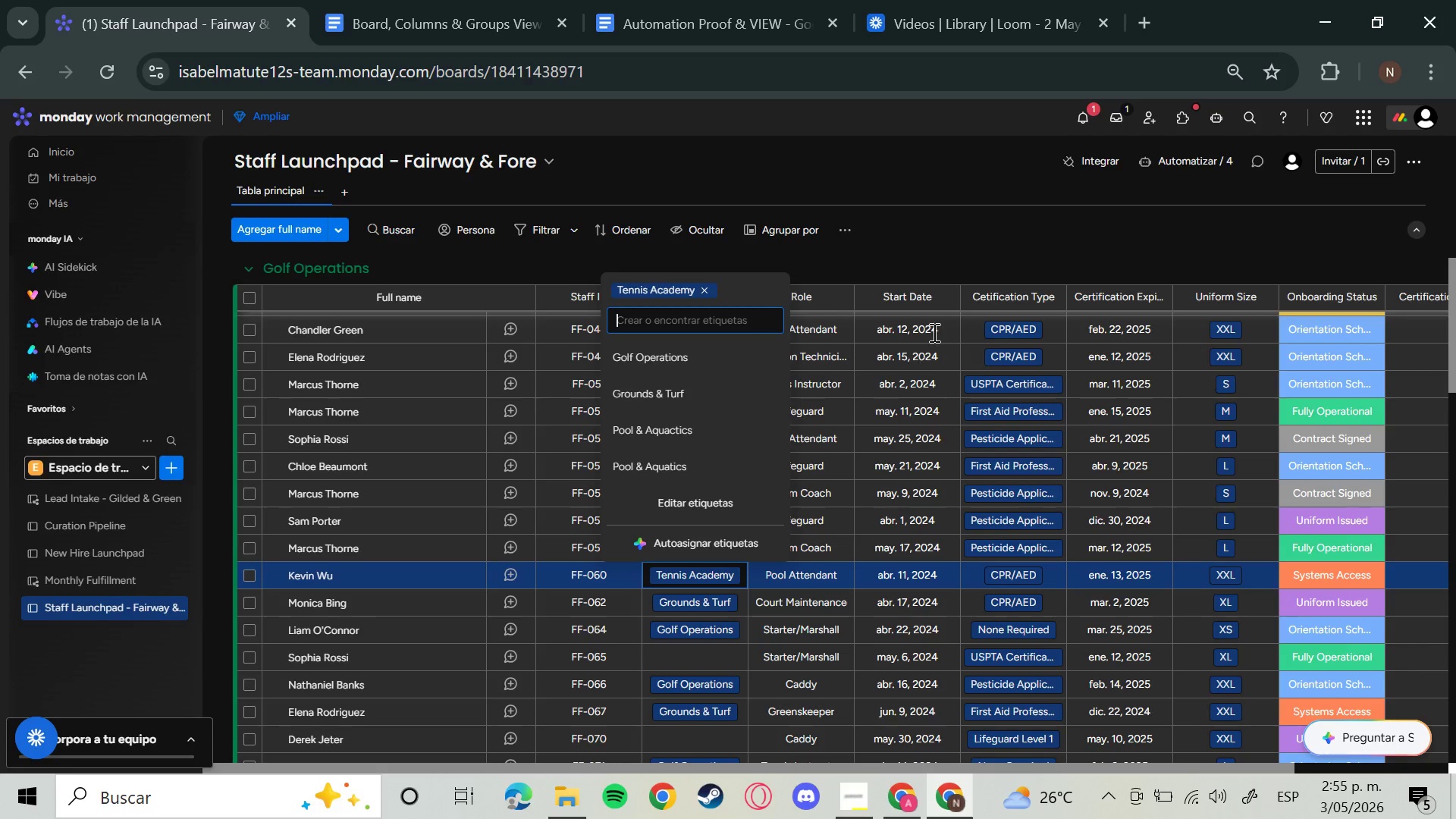 
left_click([920, 245])
 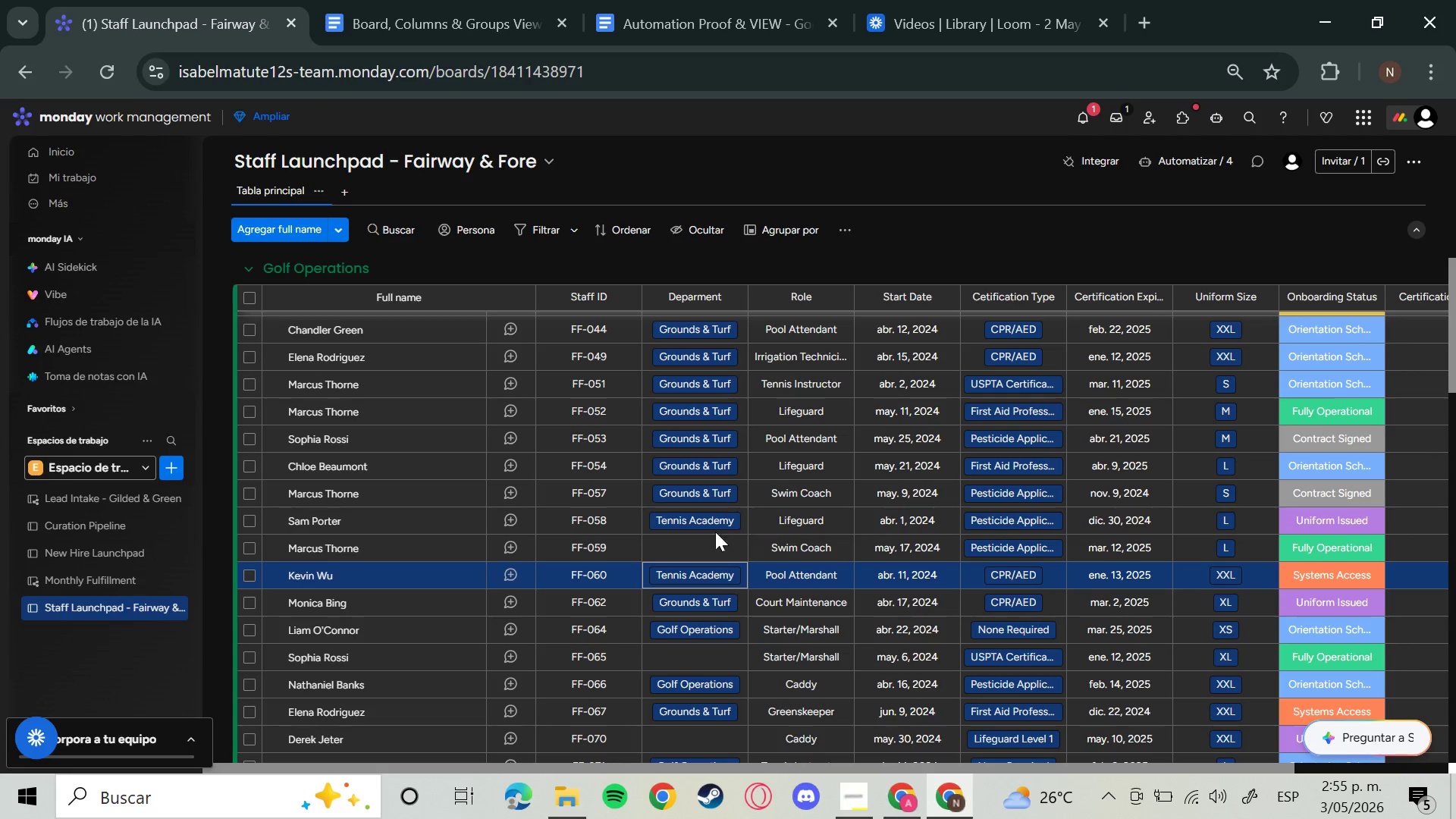 
left_click([692, 543])
 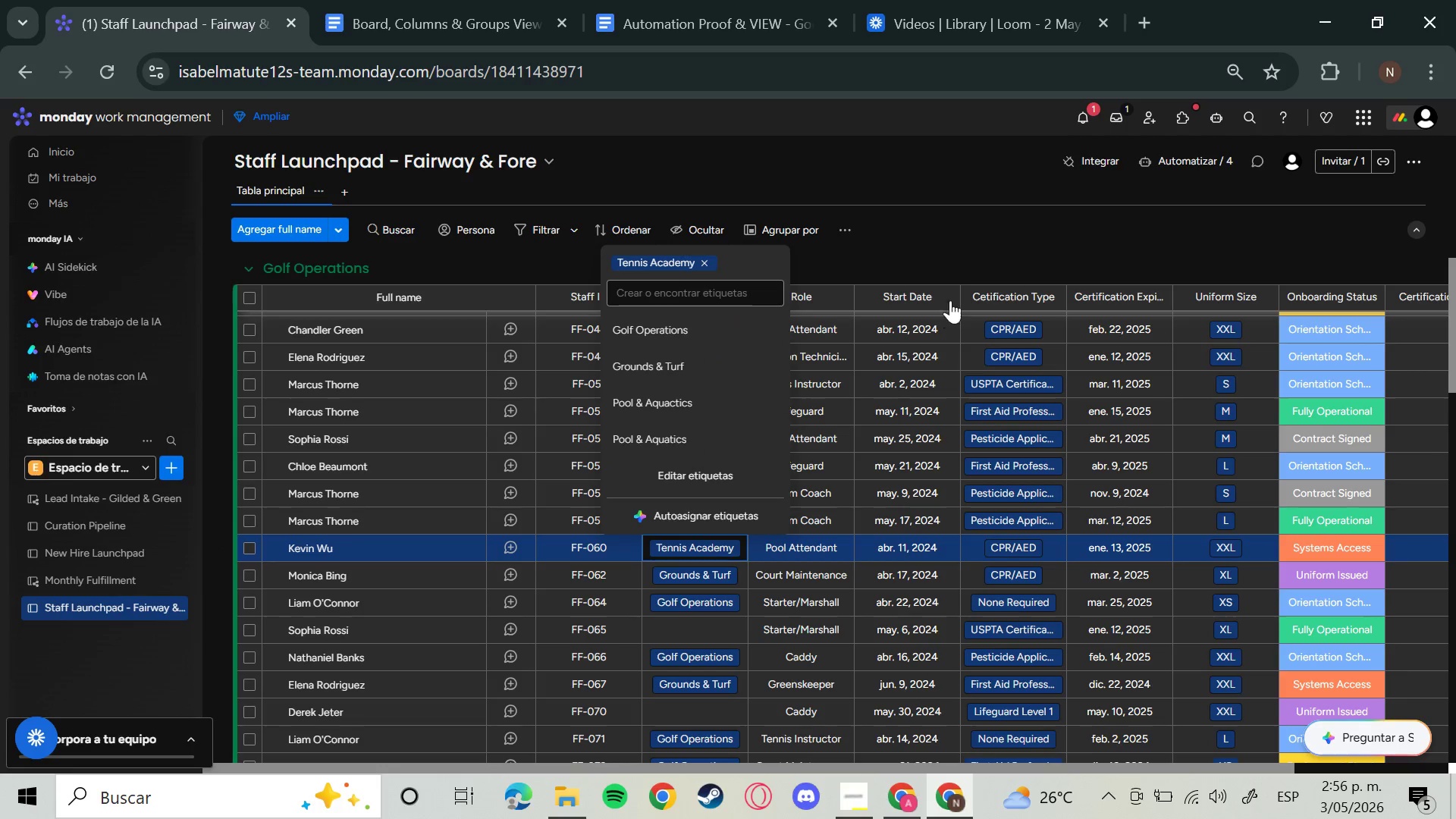 
left_click([965, 253])
 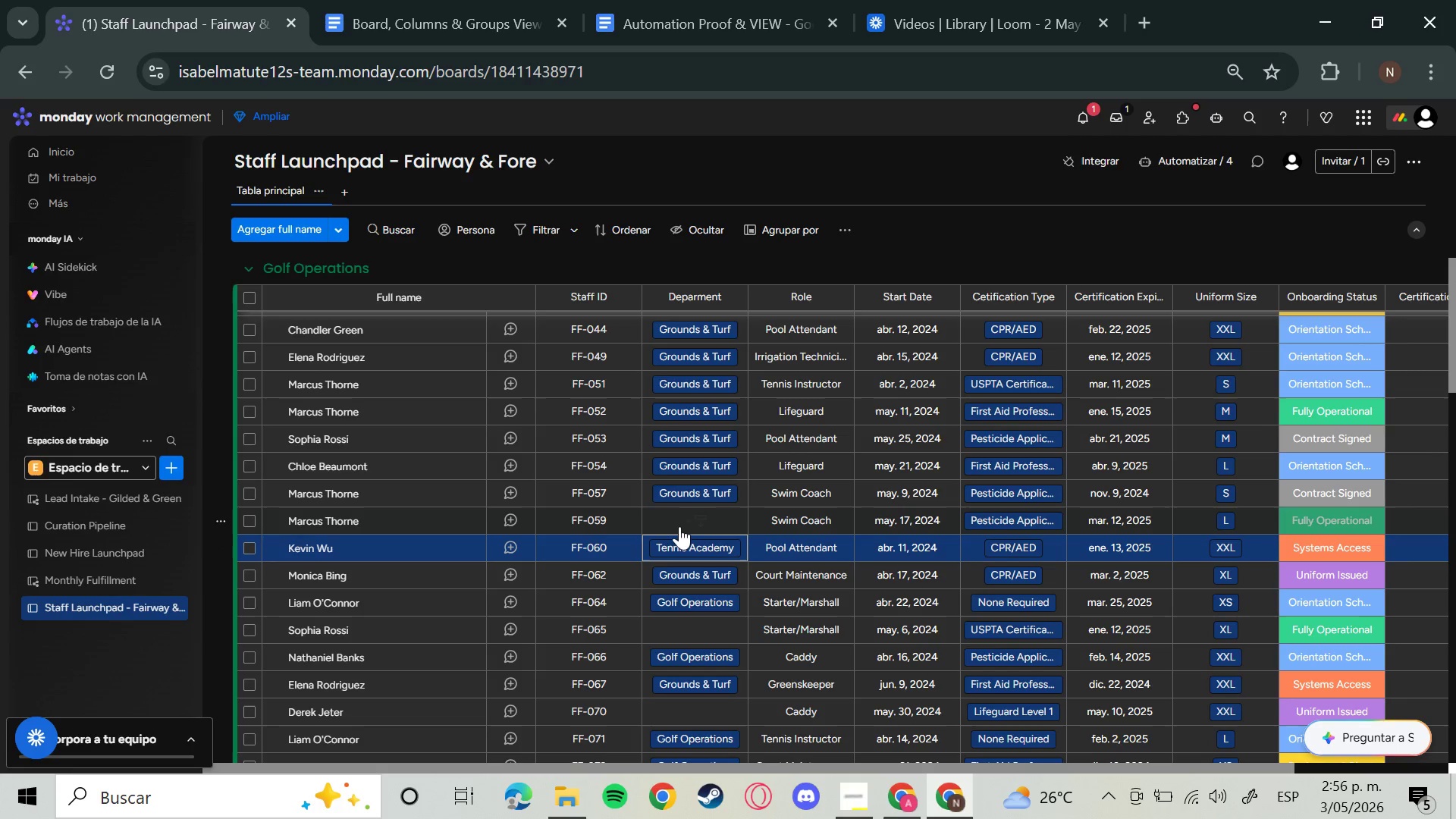 
left_click([689, 515])
 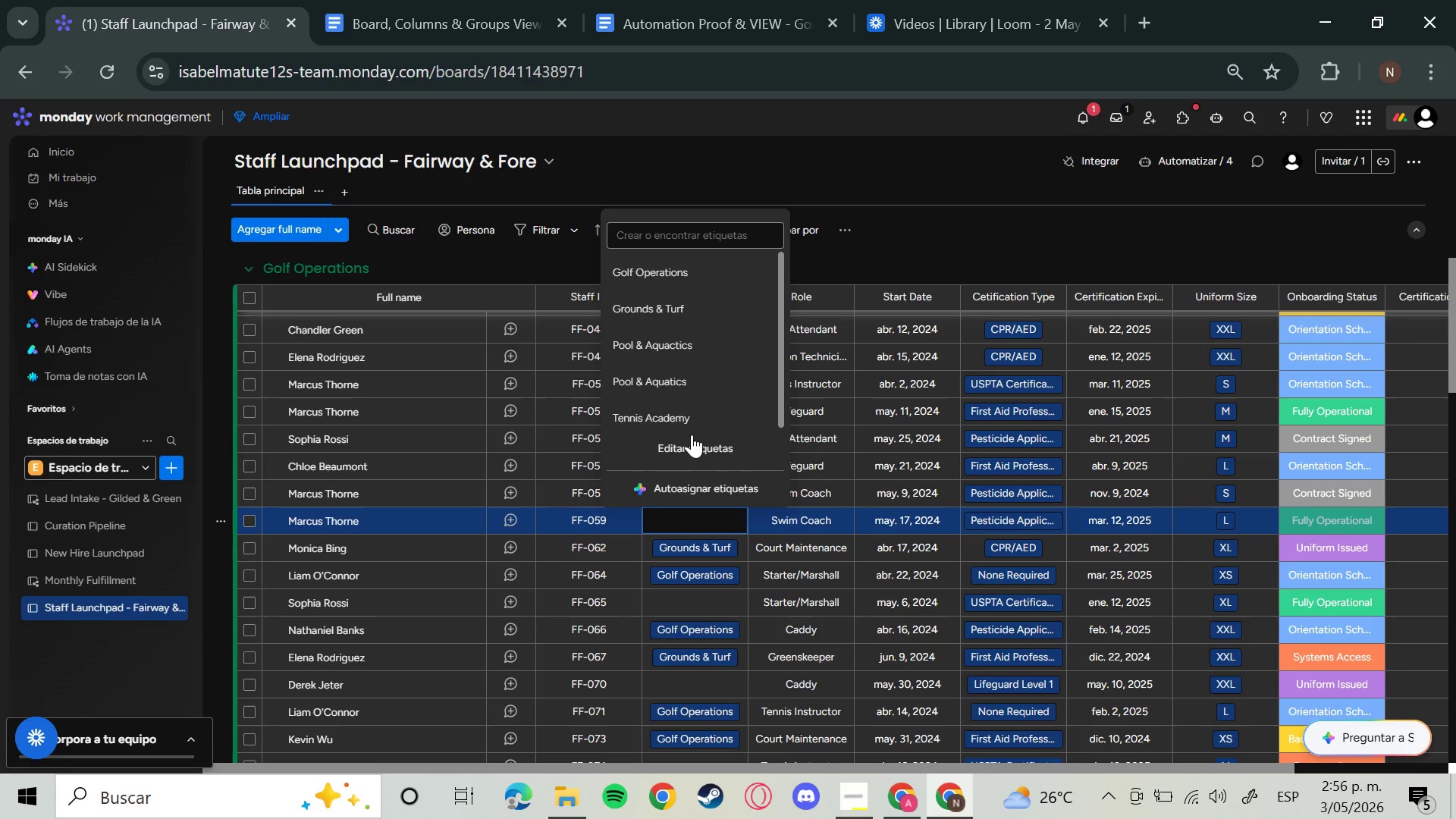 
left_click([681, 418])
 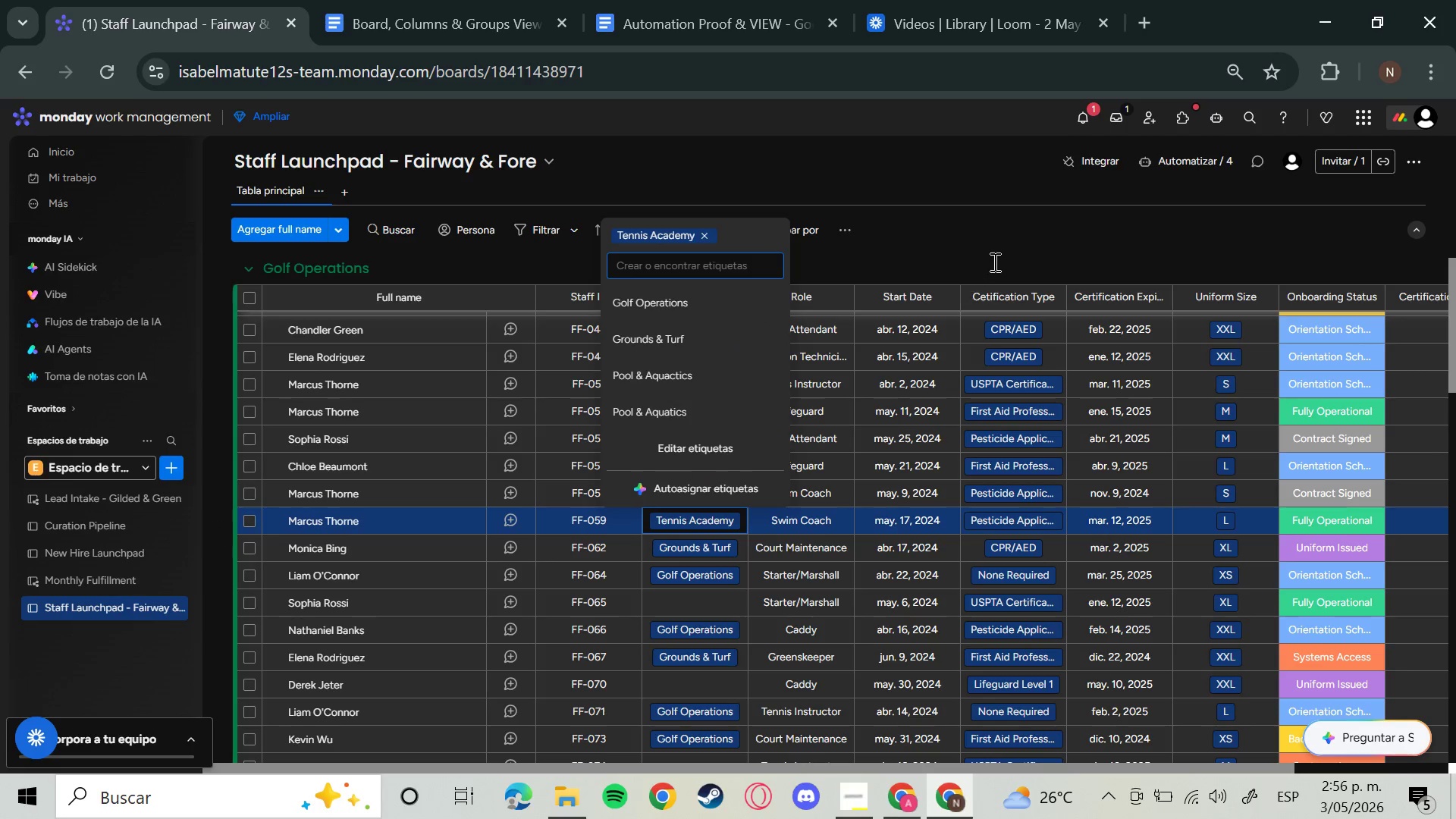 
left_click([996, 254])
 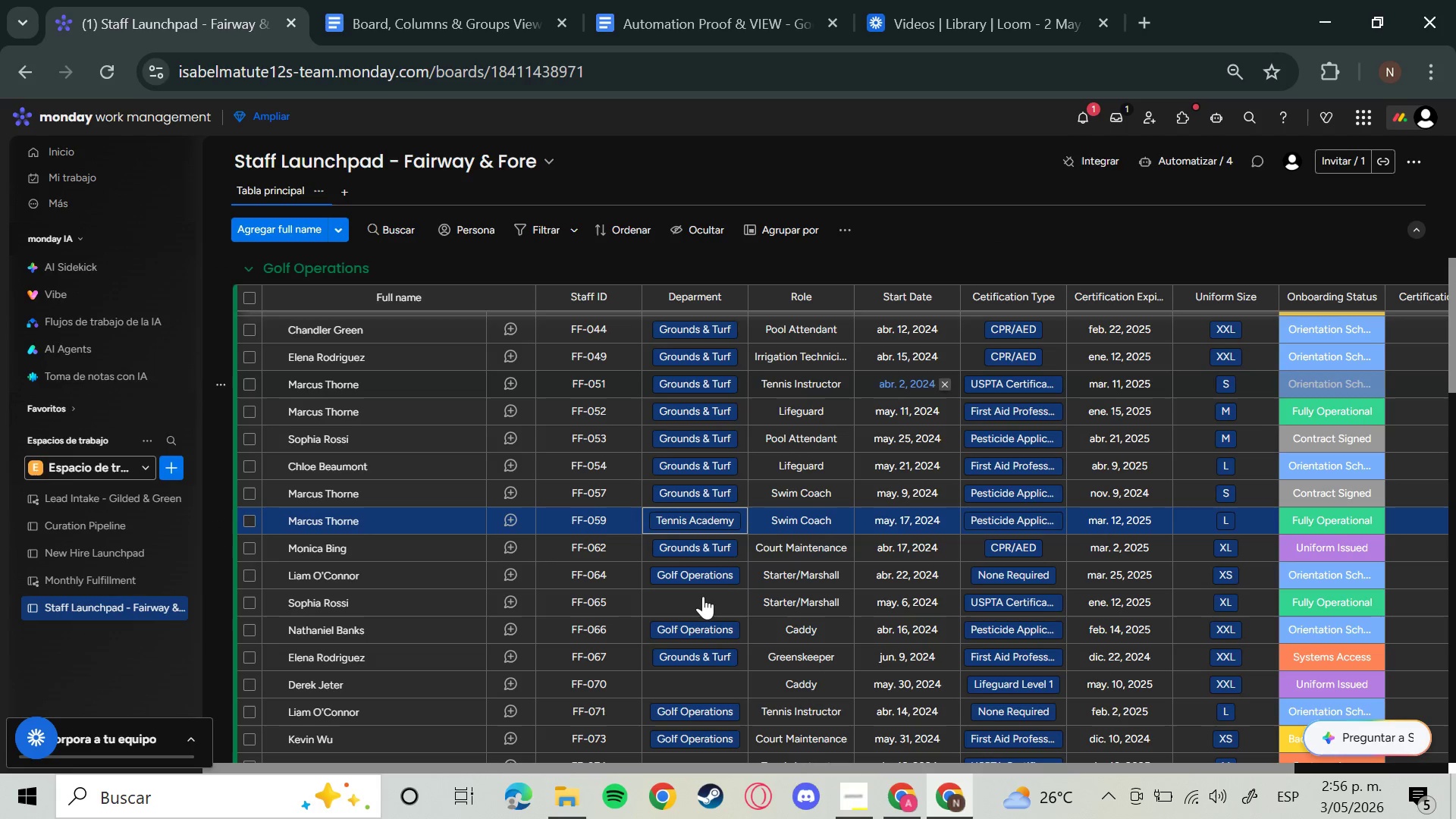 
left_click([703, 596])
 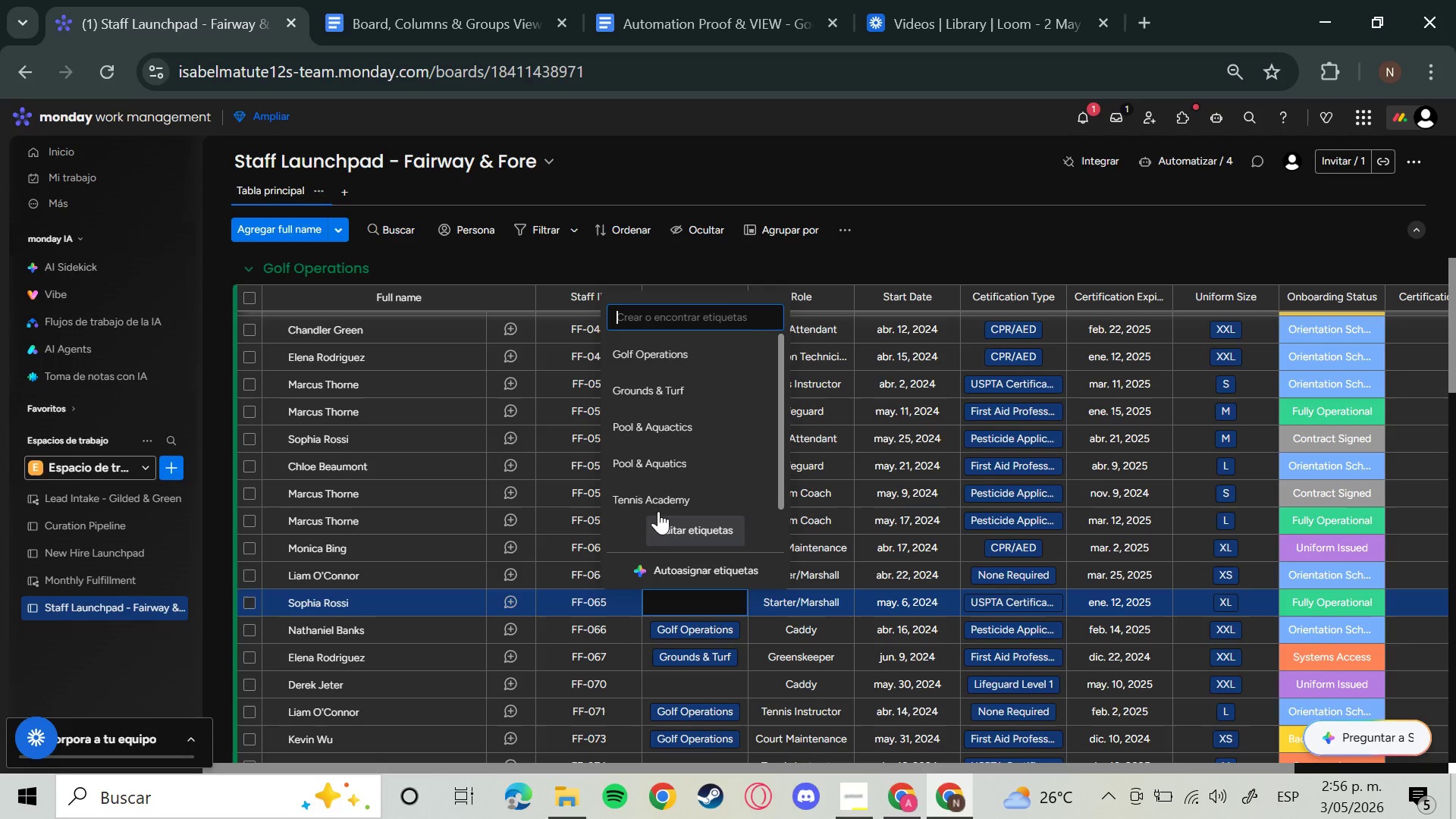 
left_click([658, 503])
 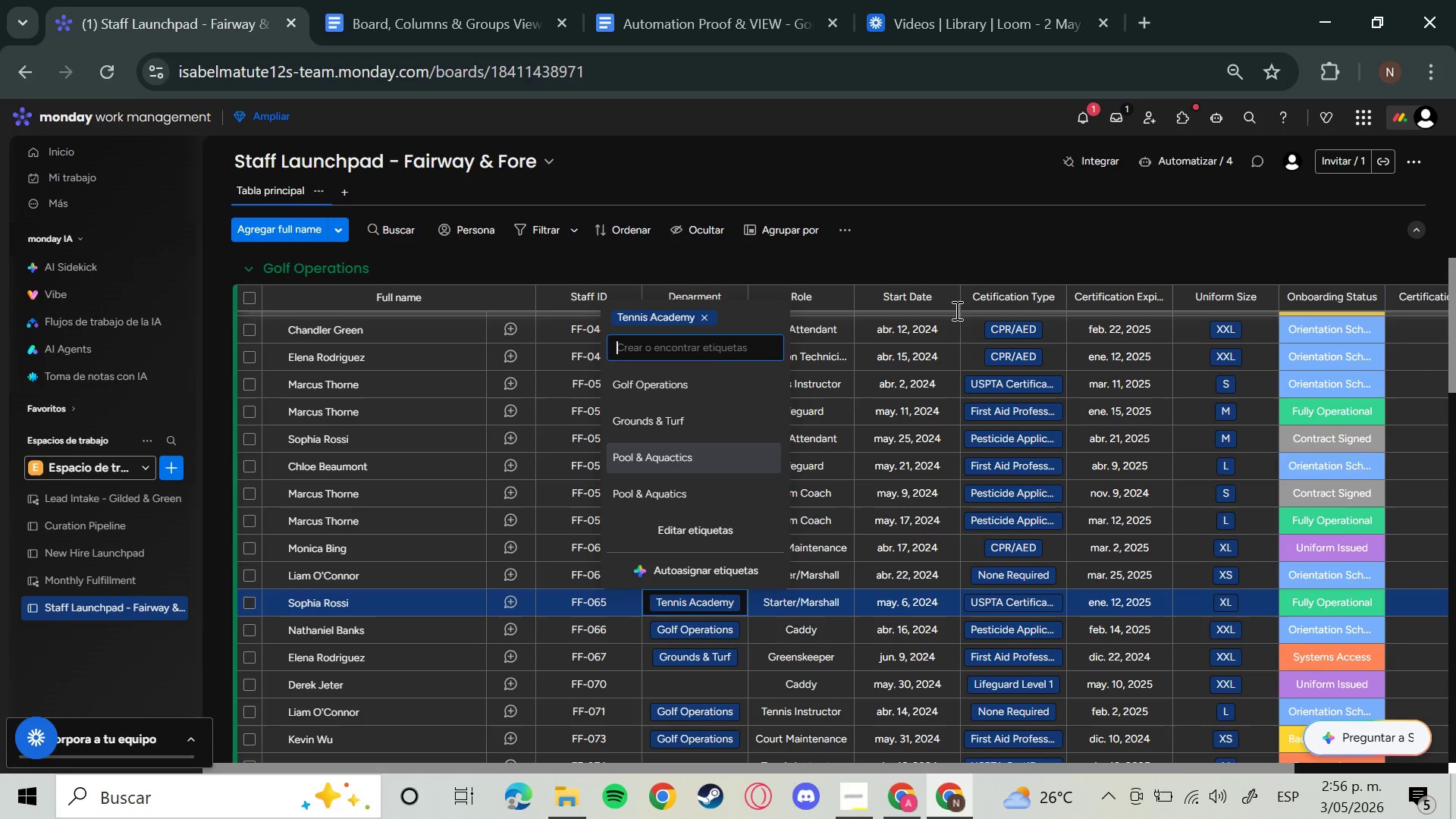 
left_click([964, 260])
 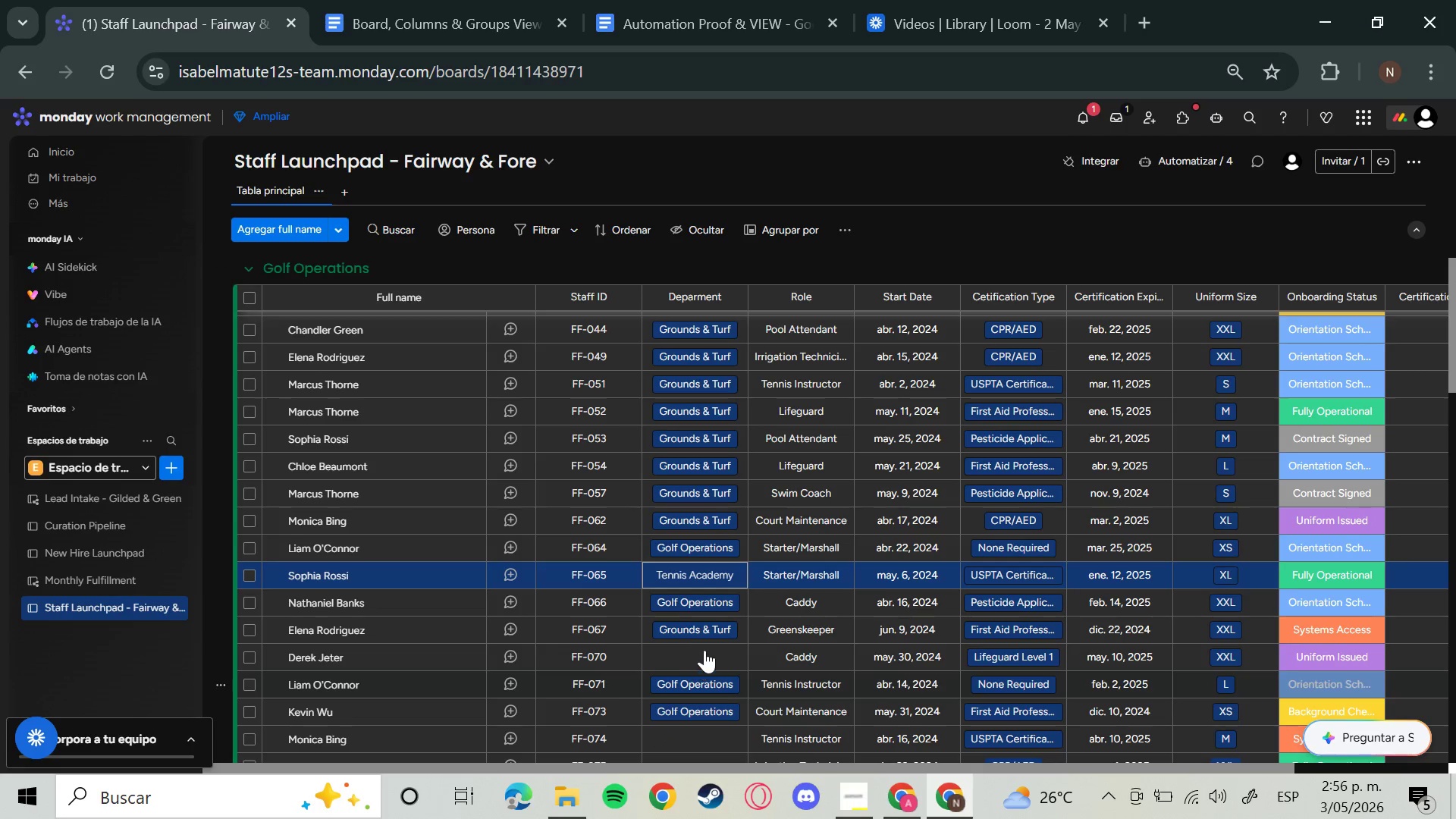 
left_click([705, 650])
 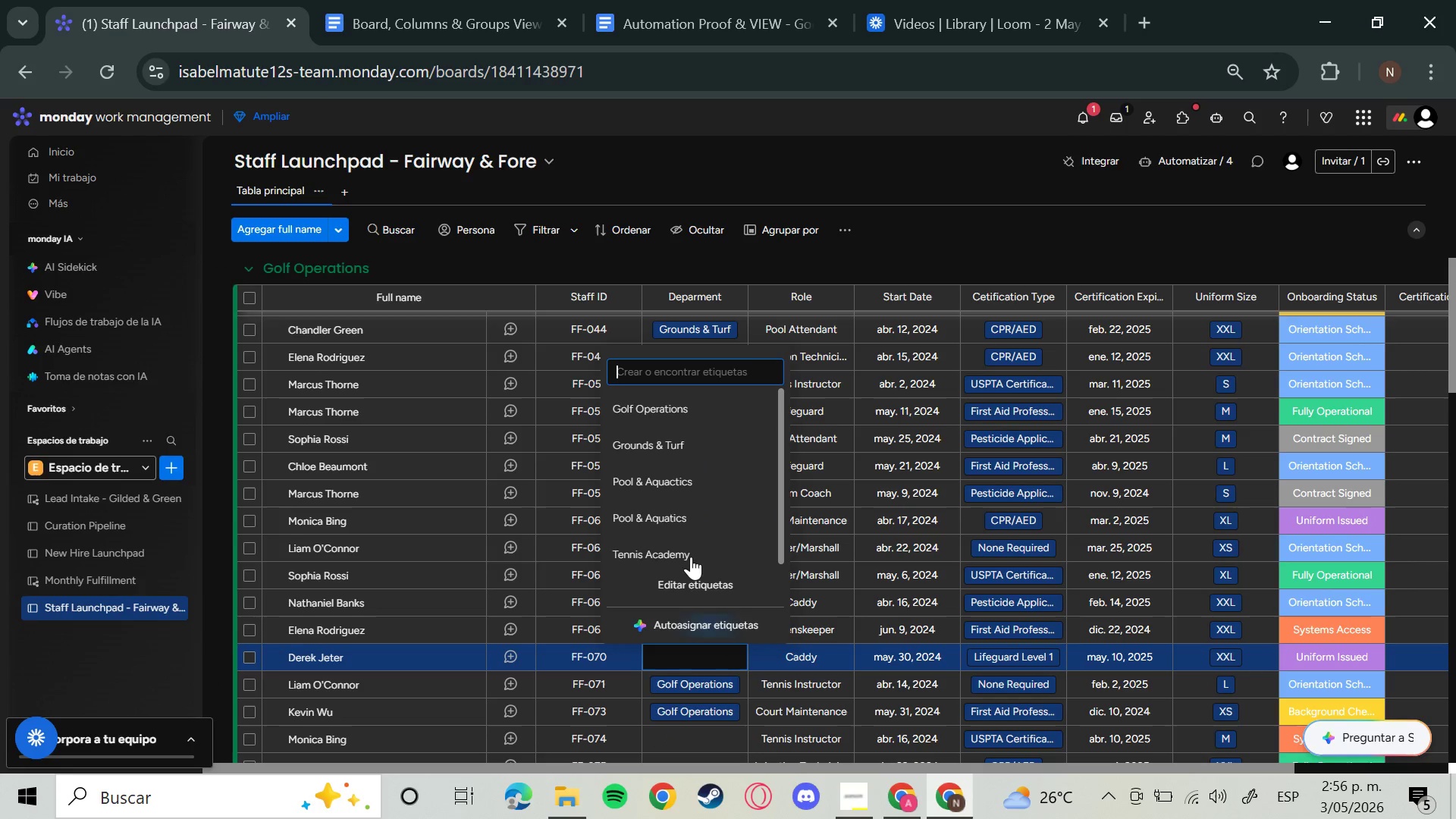 
left_click([682, 552])
 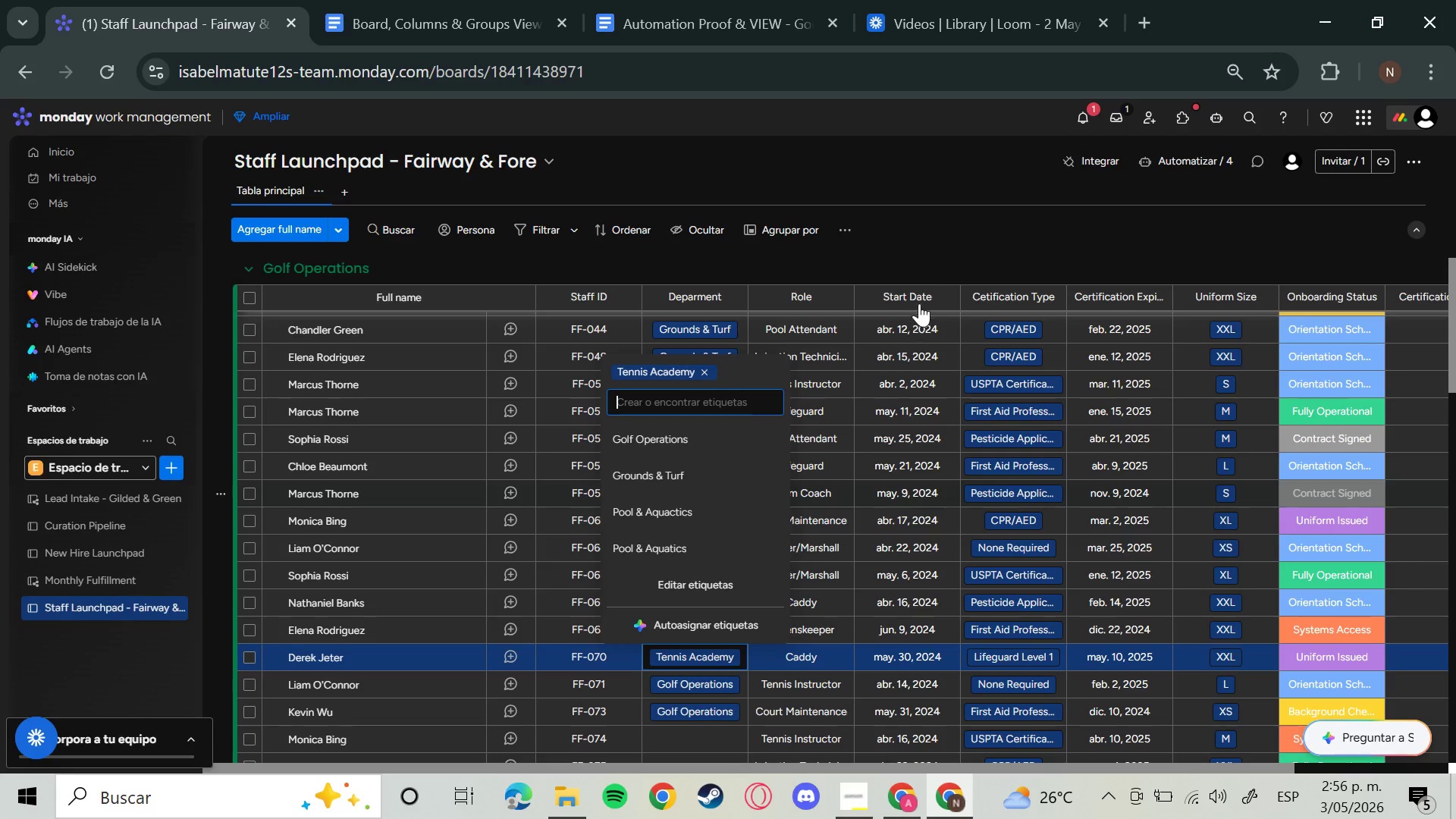 
left_click([943, 257])
 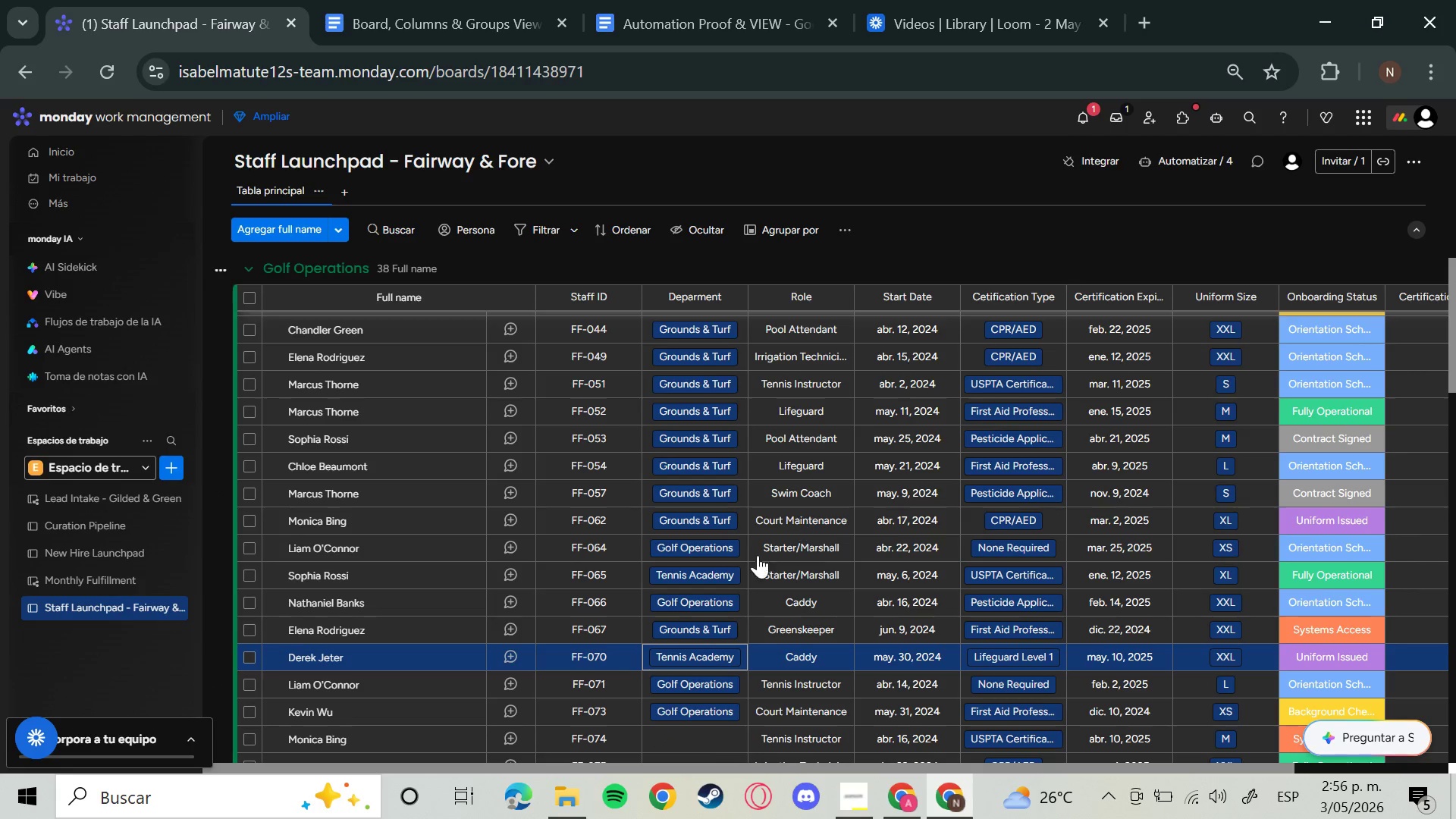 
scroll: coordinate [723, 567], scroll_direction: down, amount: 2.0
 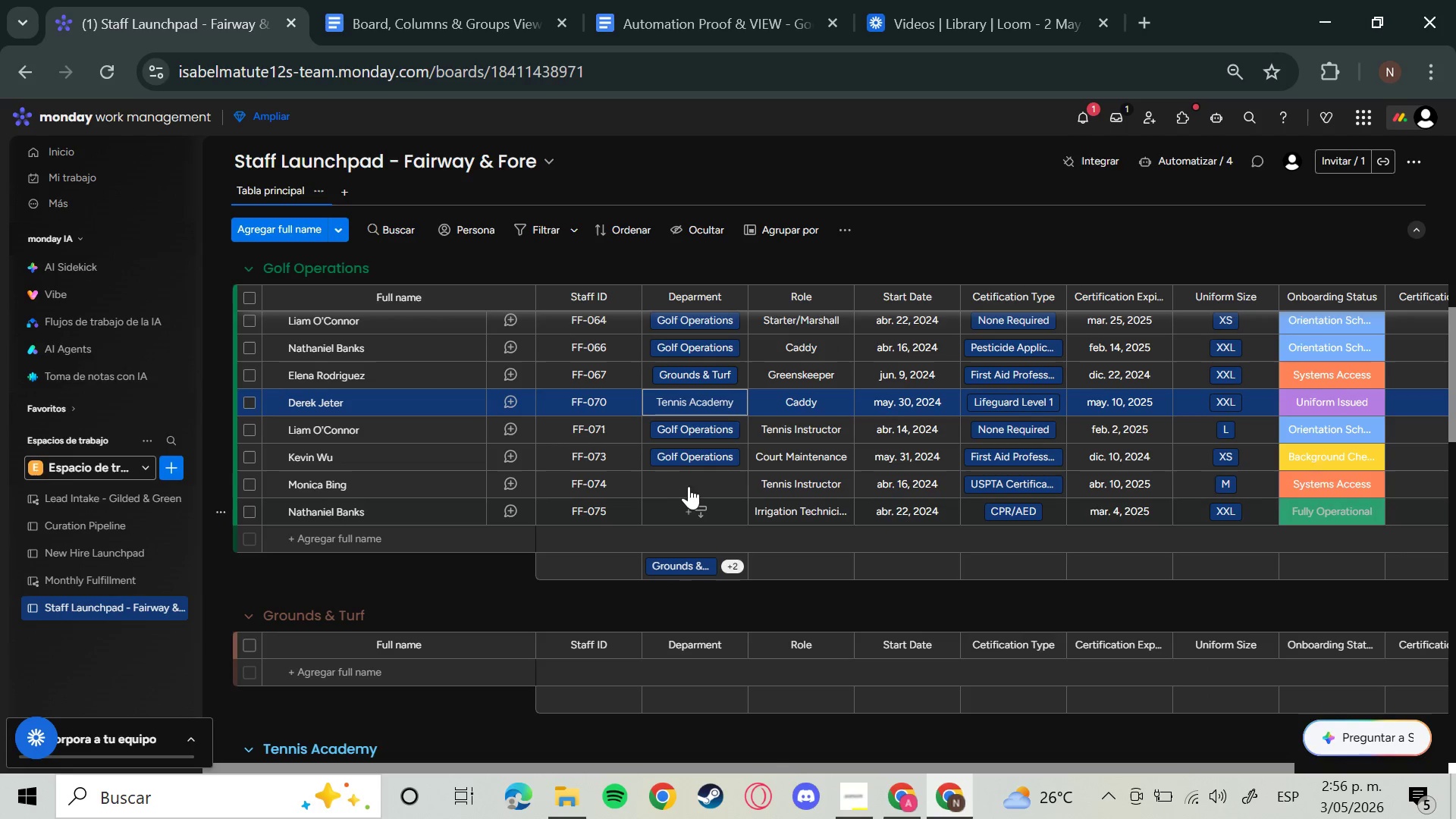 
left_click([692, 473])
 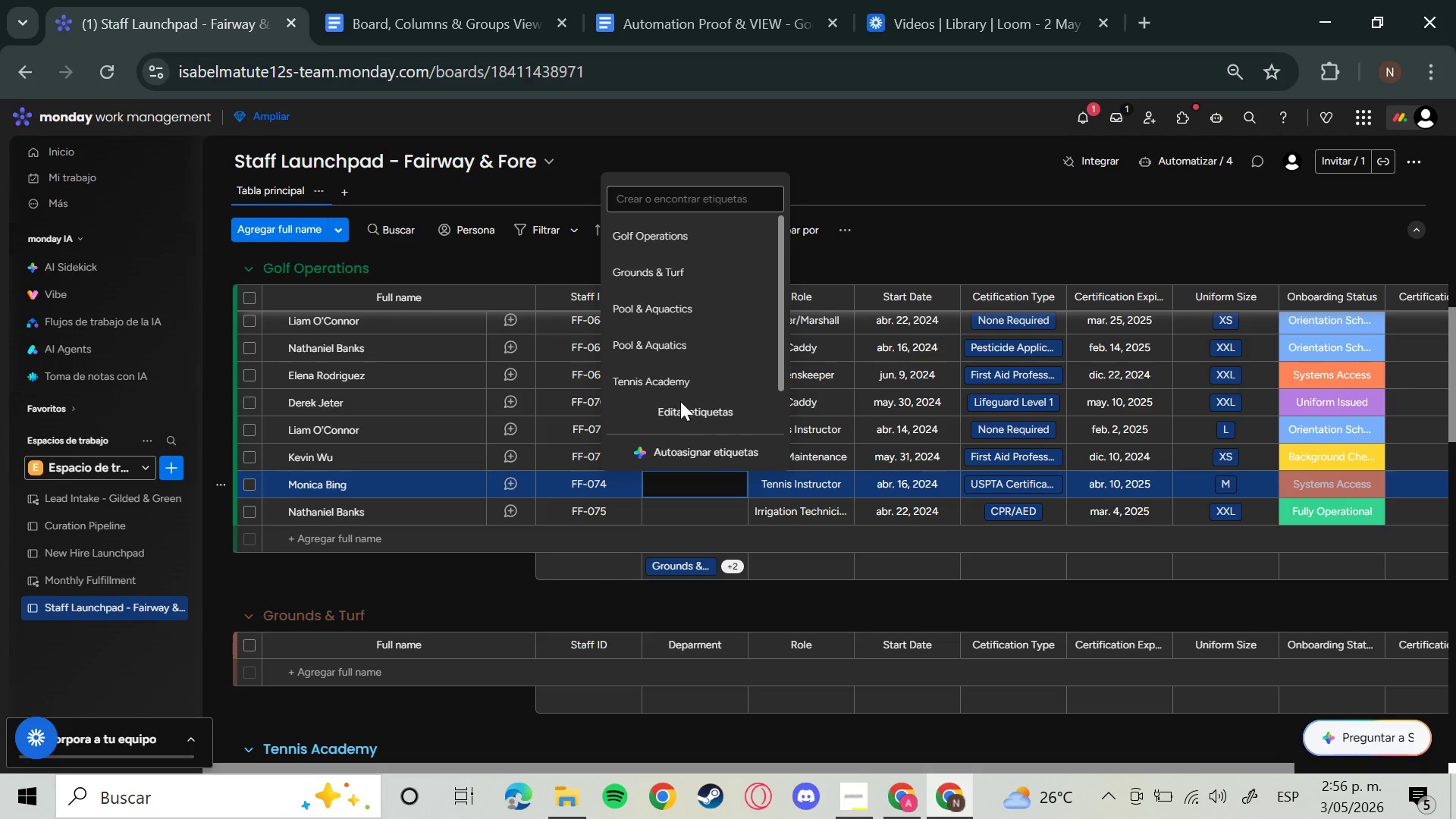 
left_click([667, 379])
 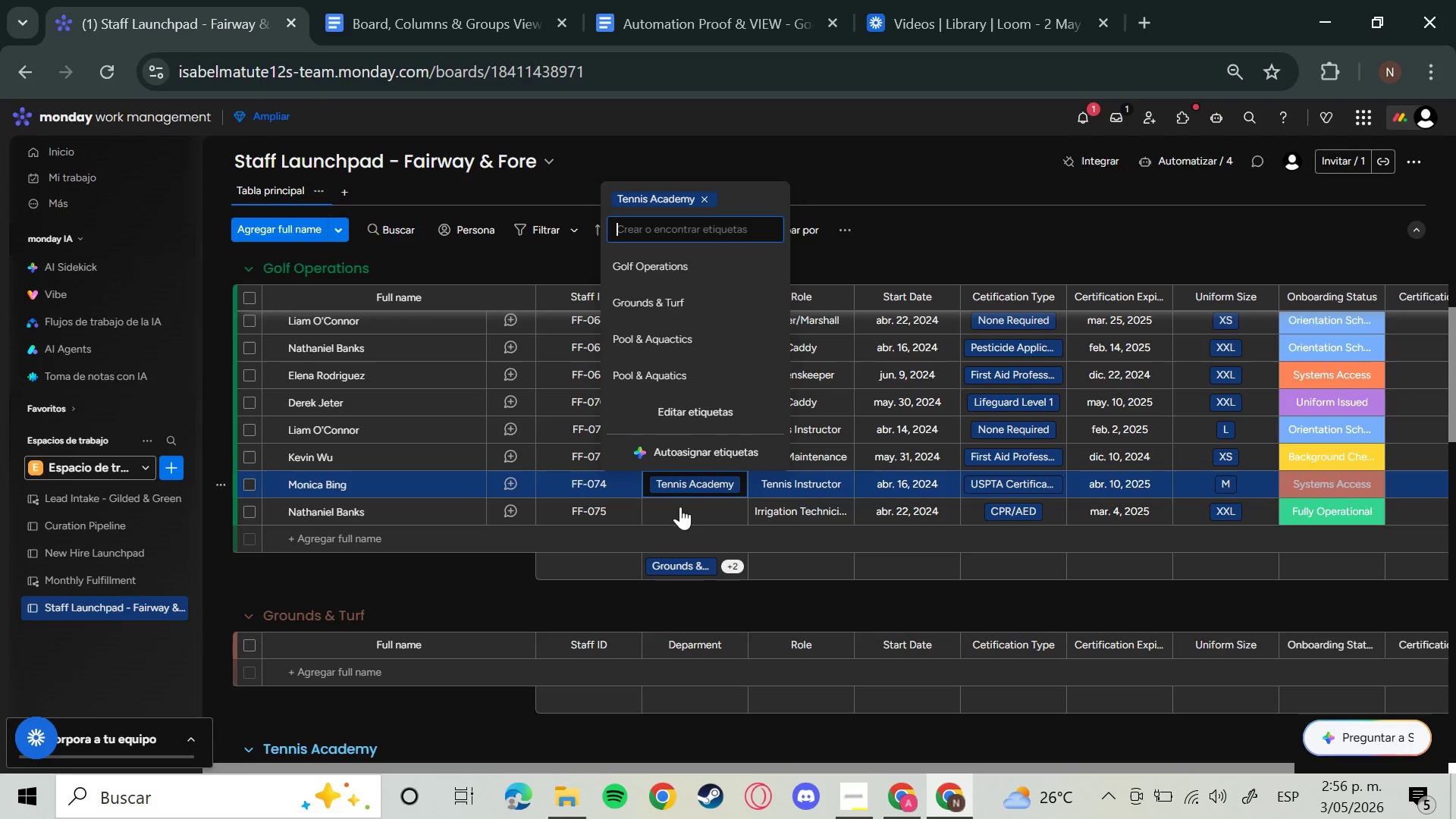 
left_click([680, 507])
 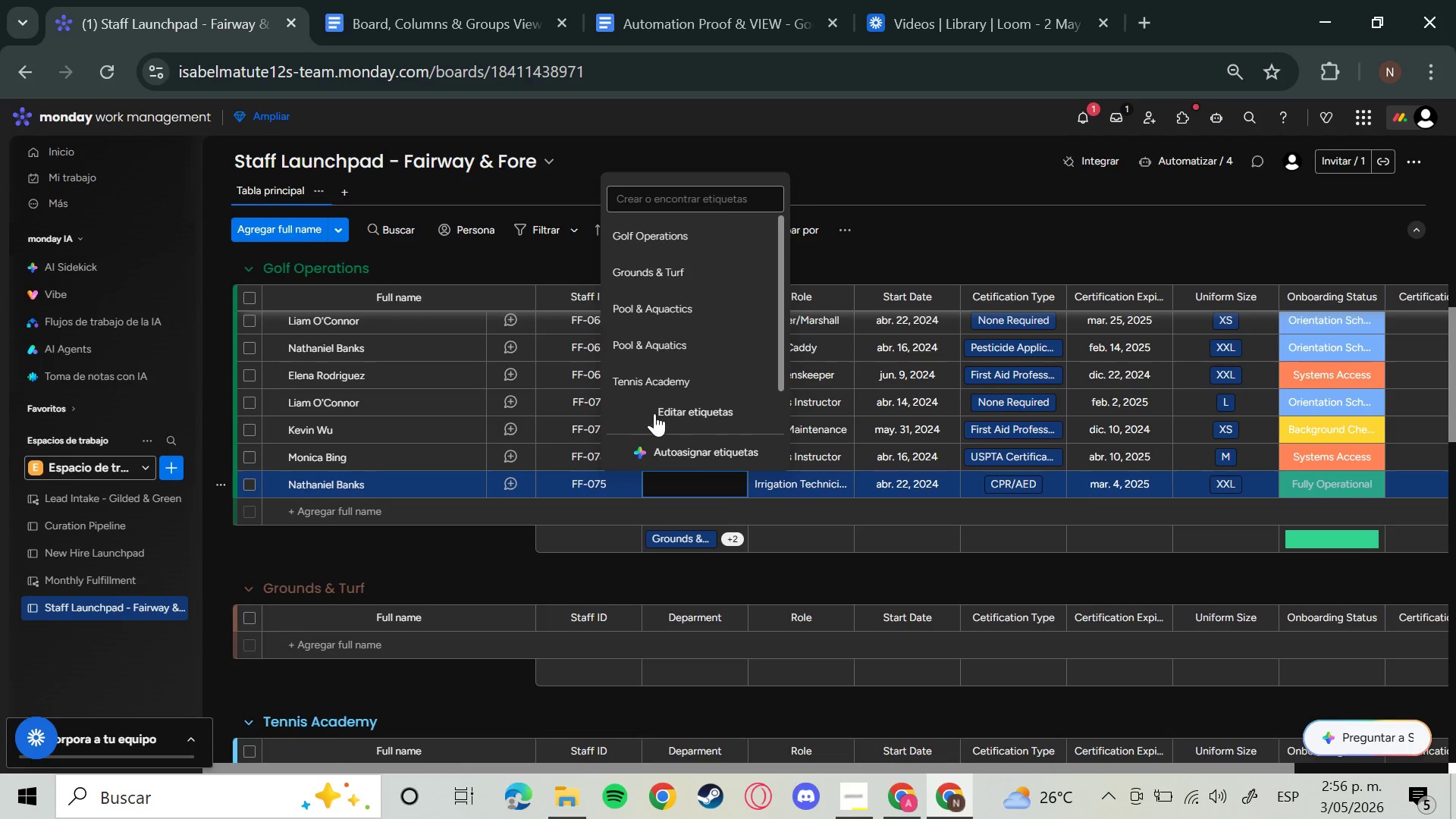 
left_click([651, 378])
 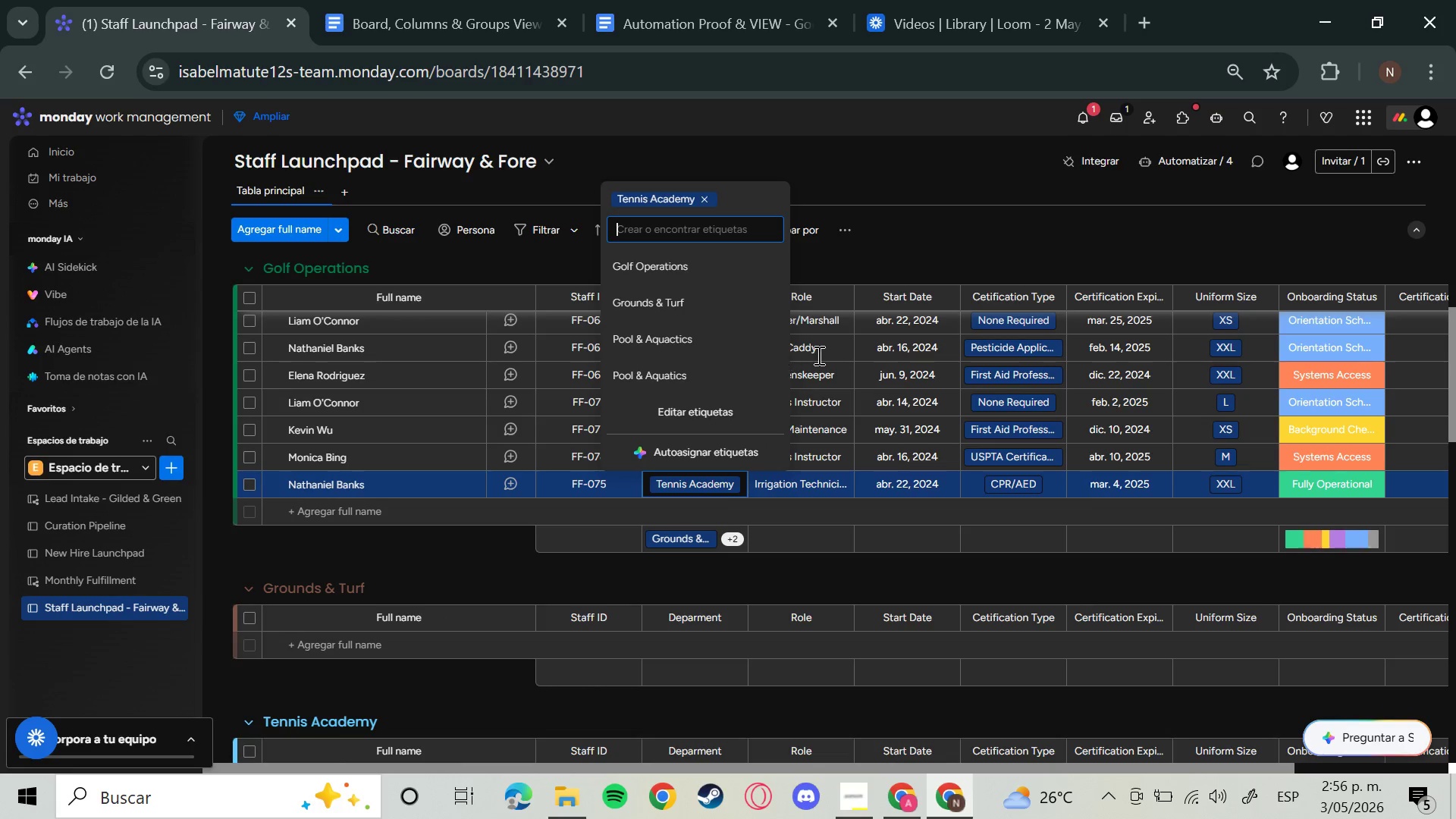 
scroll: coordinate [975, 441], scroll_direction: down, amount: 7.0
 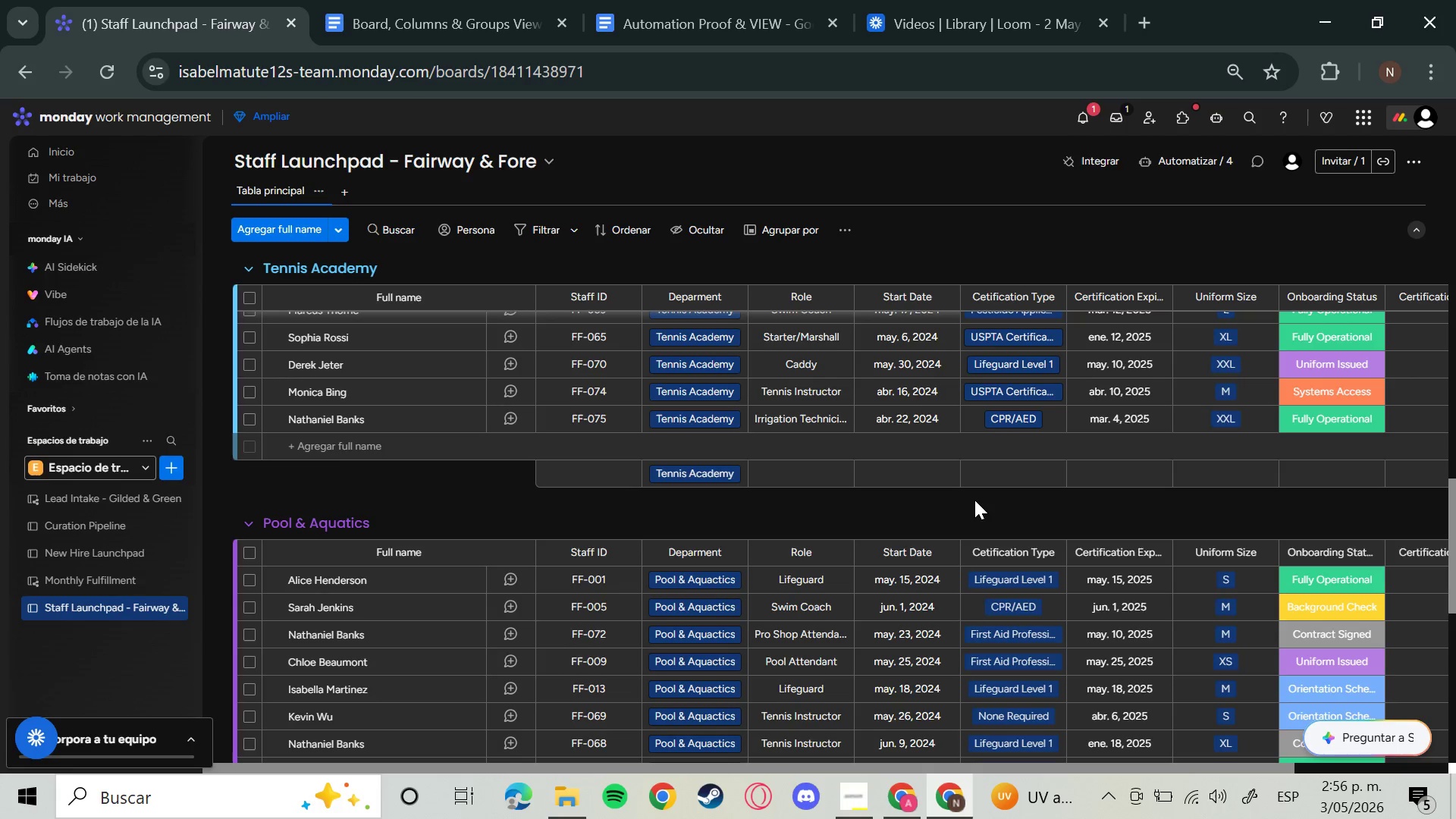 
wait(10.91)
 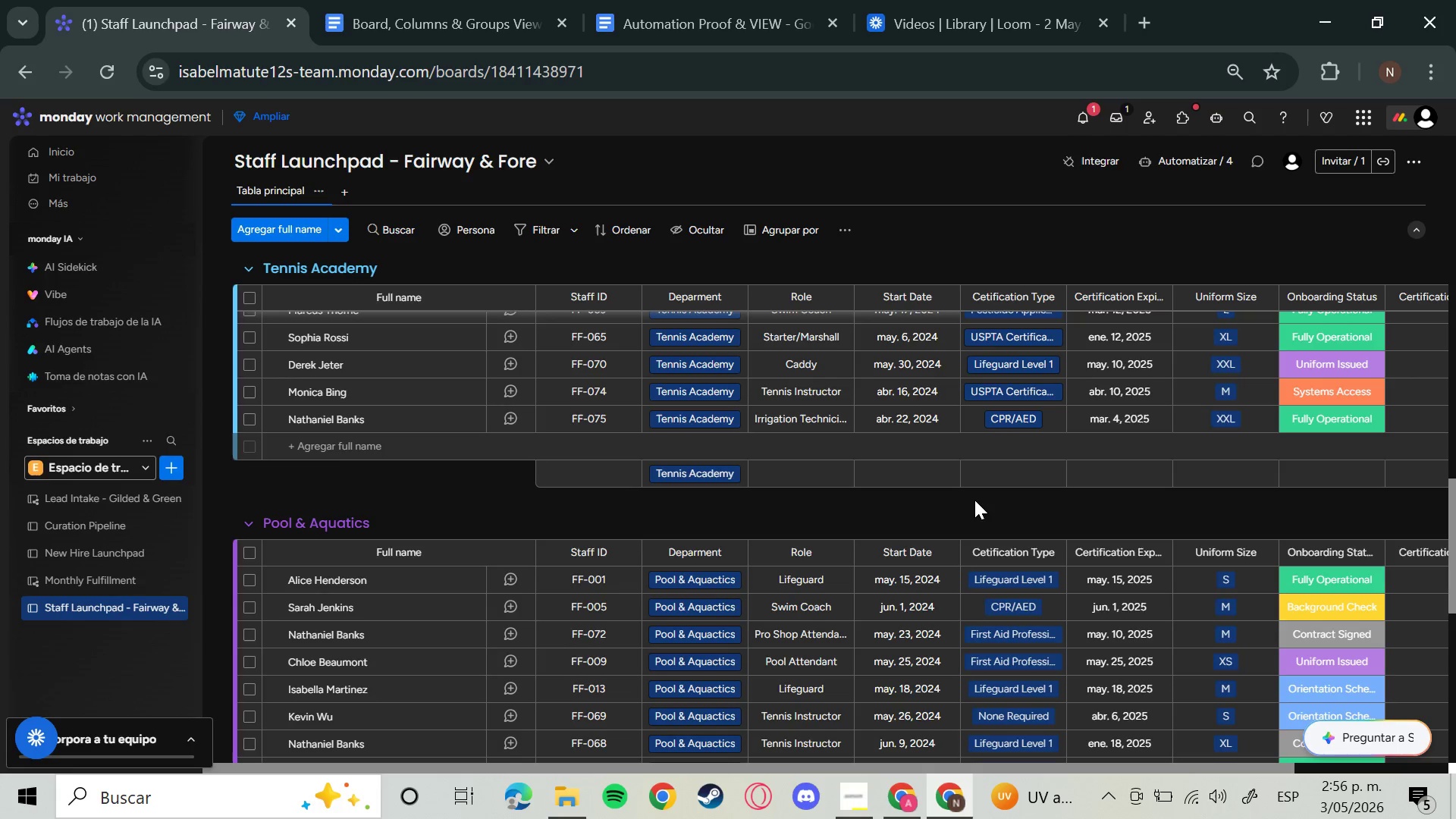 
scroll: coordinate [974, 500], scroll_direction: down, amount: 5.0
 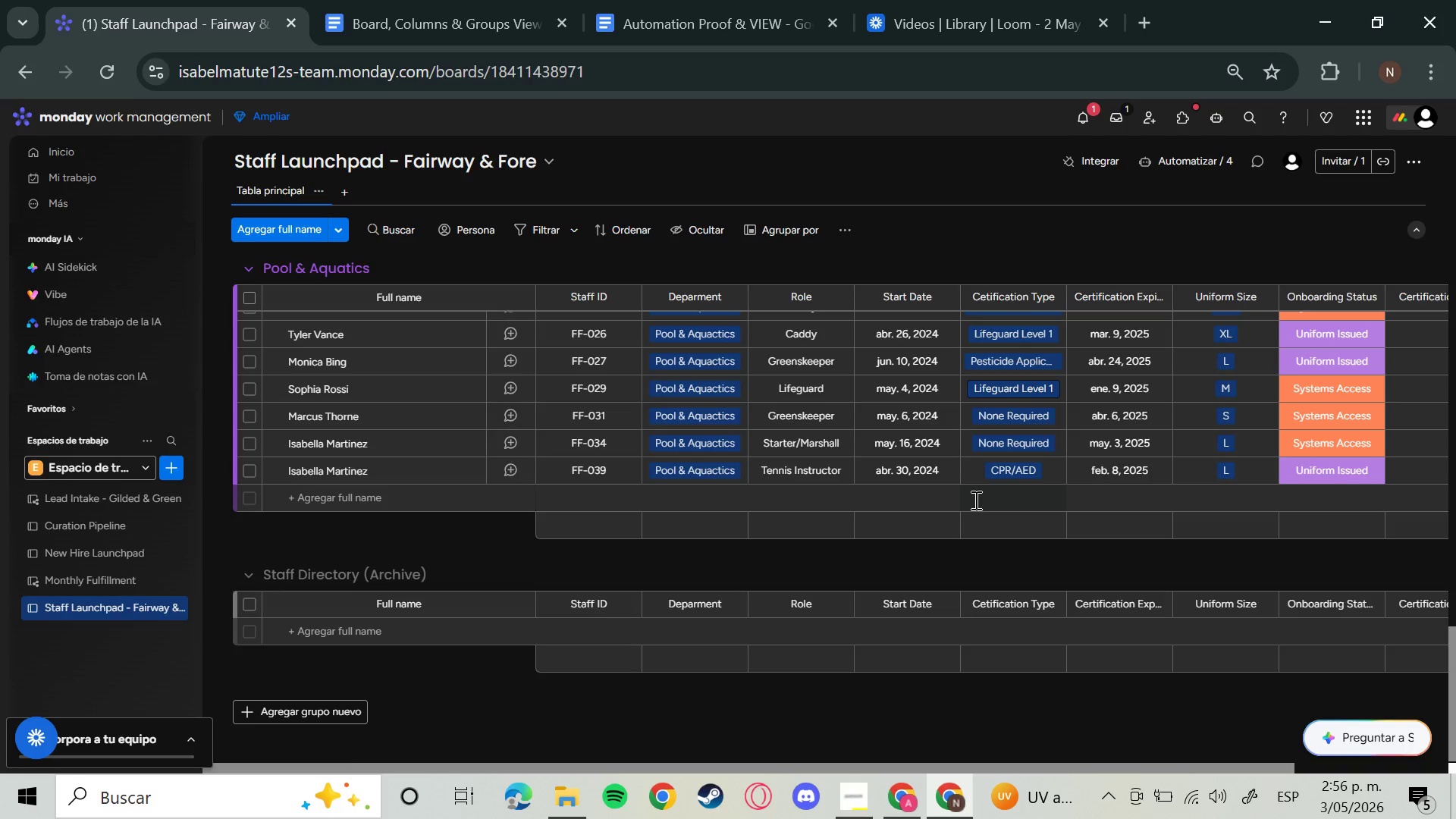 
scroll: coordinate [960, 477], scroll_direction: up, amount: 12.0
 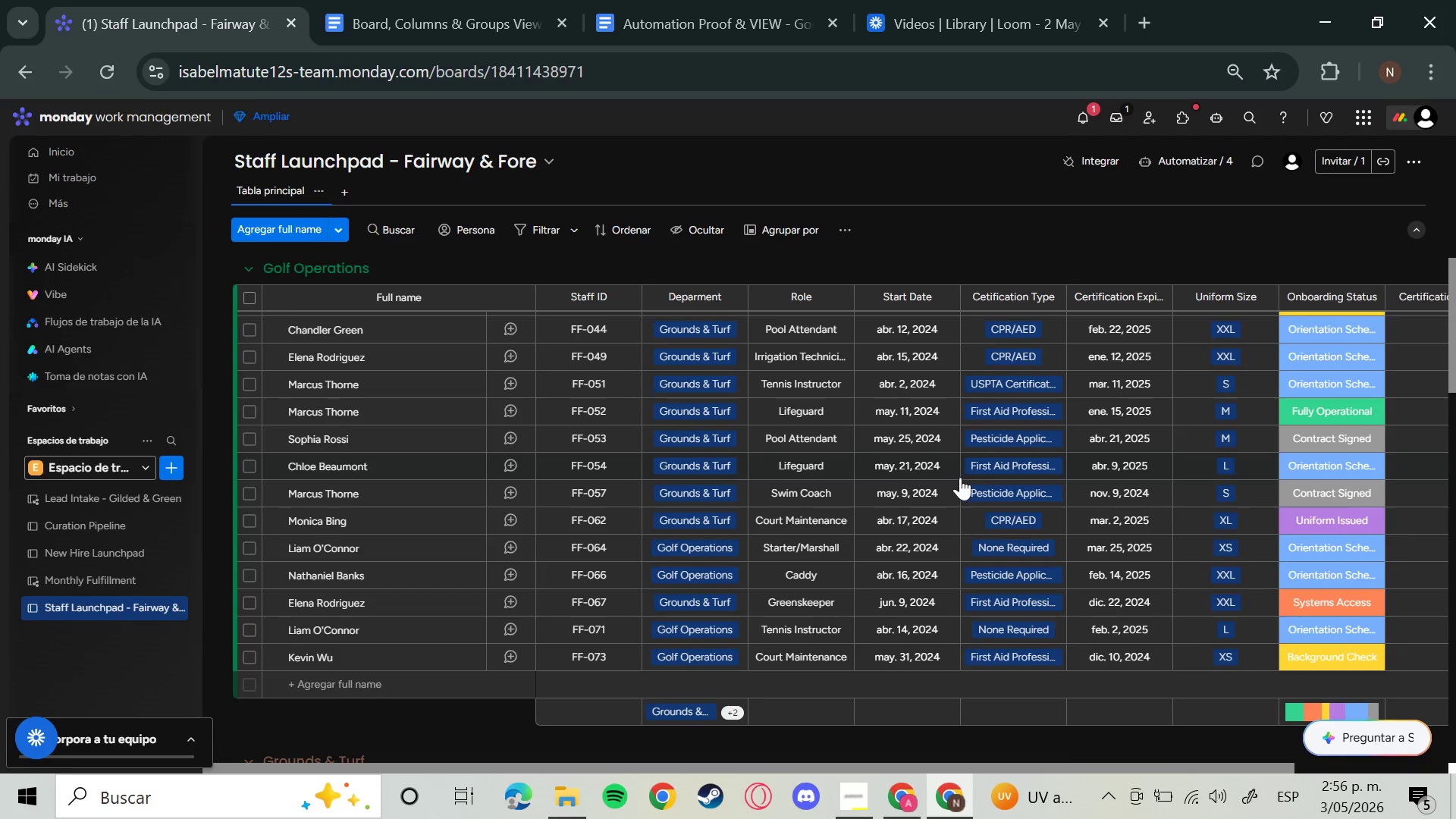 
scroll: coordinate [960, 477], scroll_direction: down, amount: 2.0